 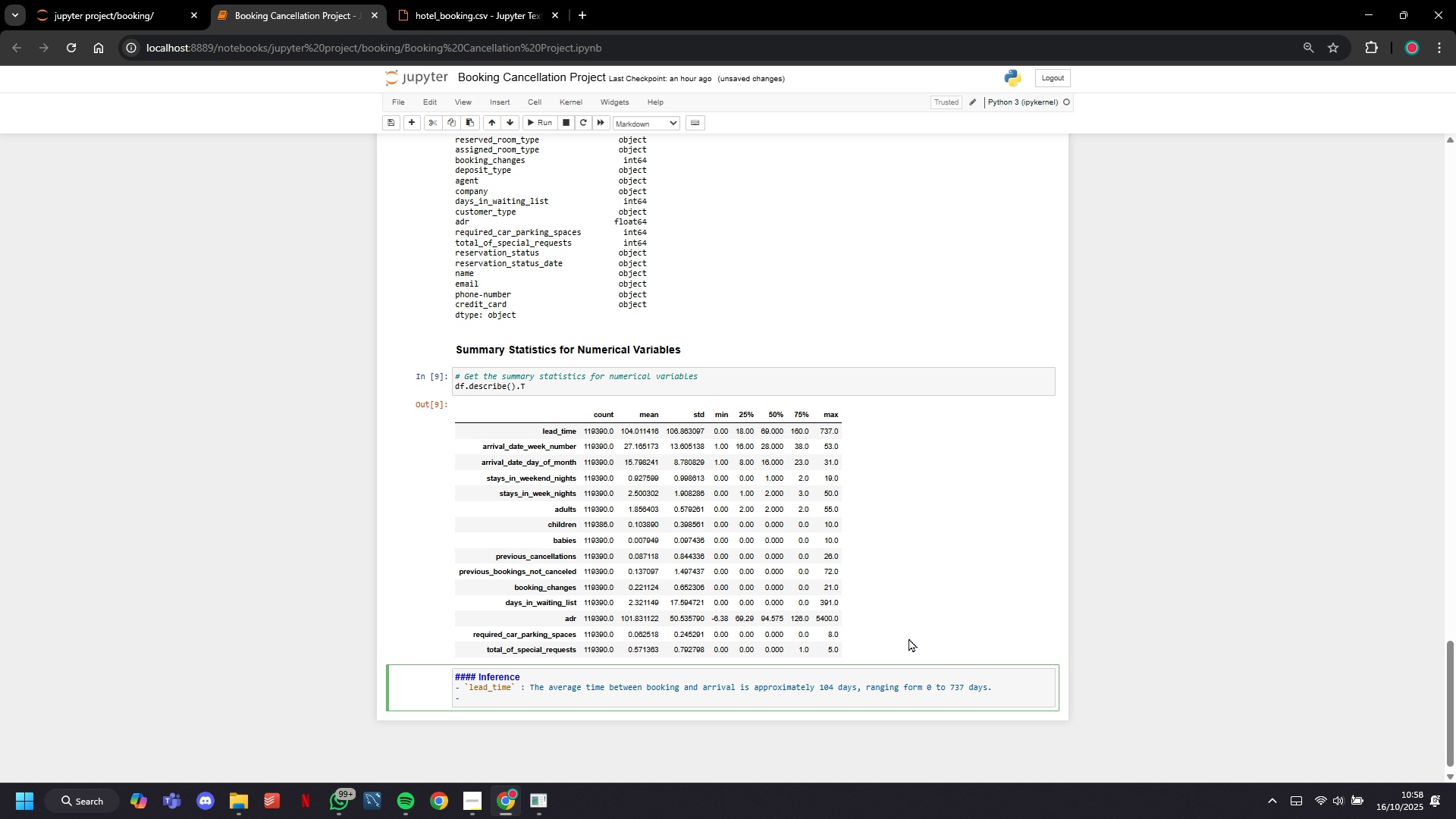 
key(Backquote)
 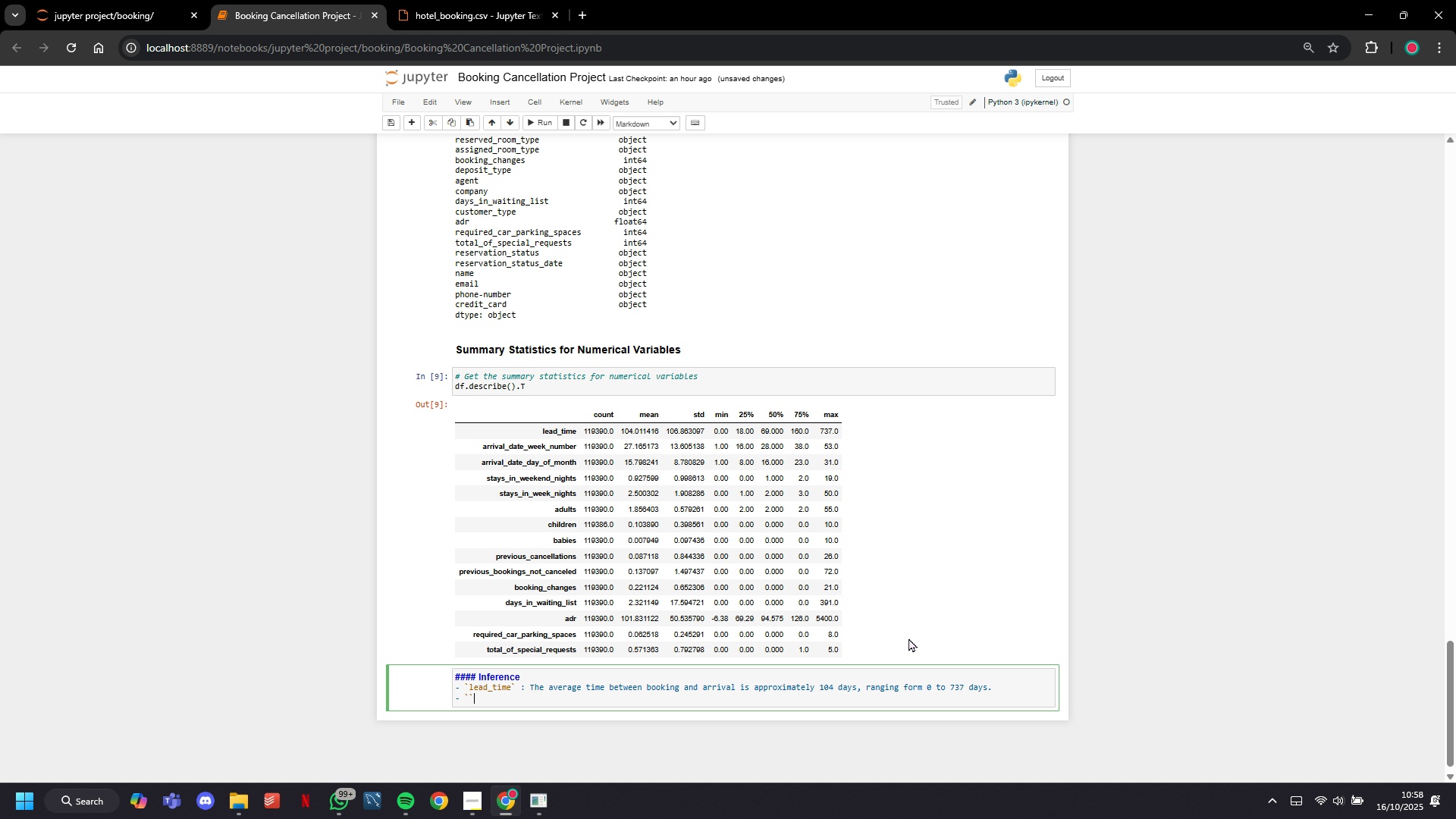 
key(Backquote)
 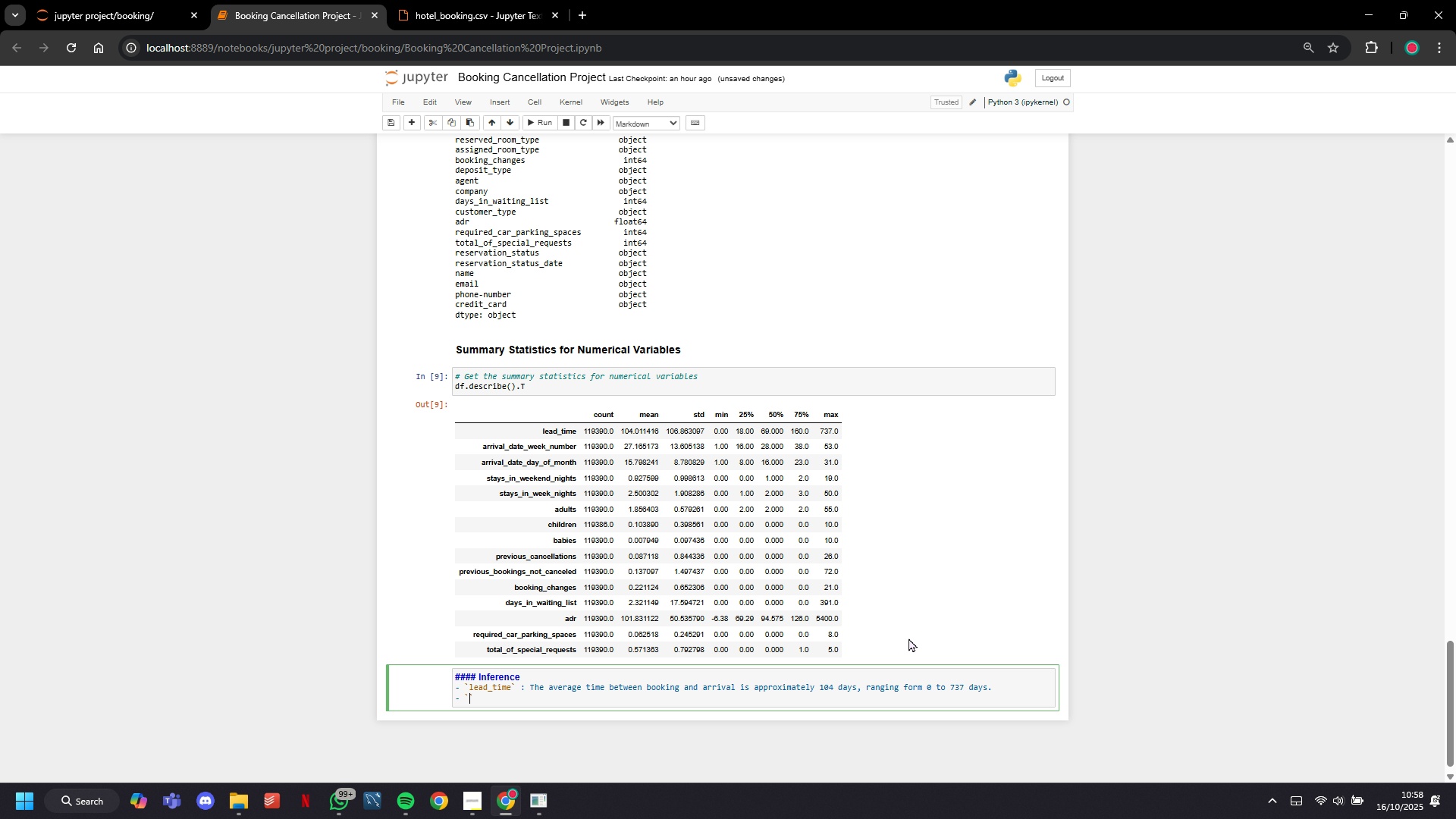 
key(ArrowLeft)
 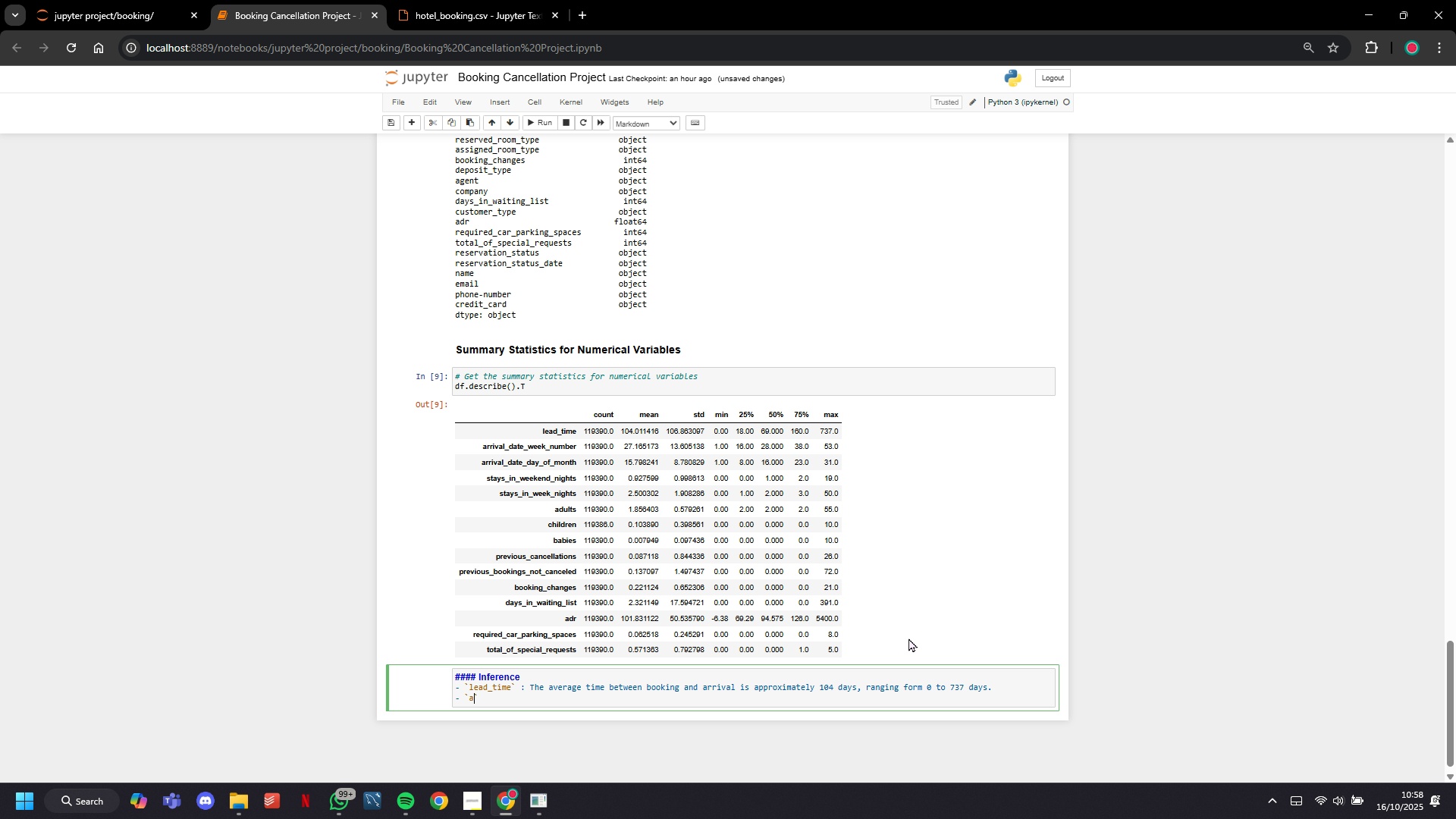 
type(arrival-)
key(Backspace)
type(_Date)
key(Backspace)
key(Backspace)
key(Backspace)
key(Backspace)
type(date_weel)
key(Backspace)
type(k_number)
 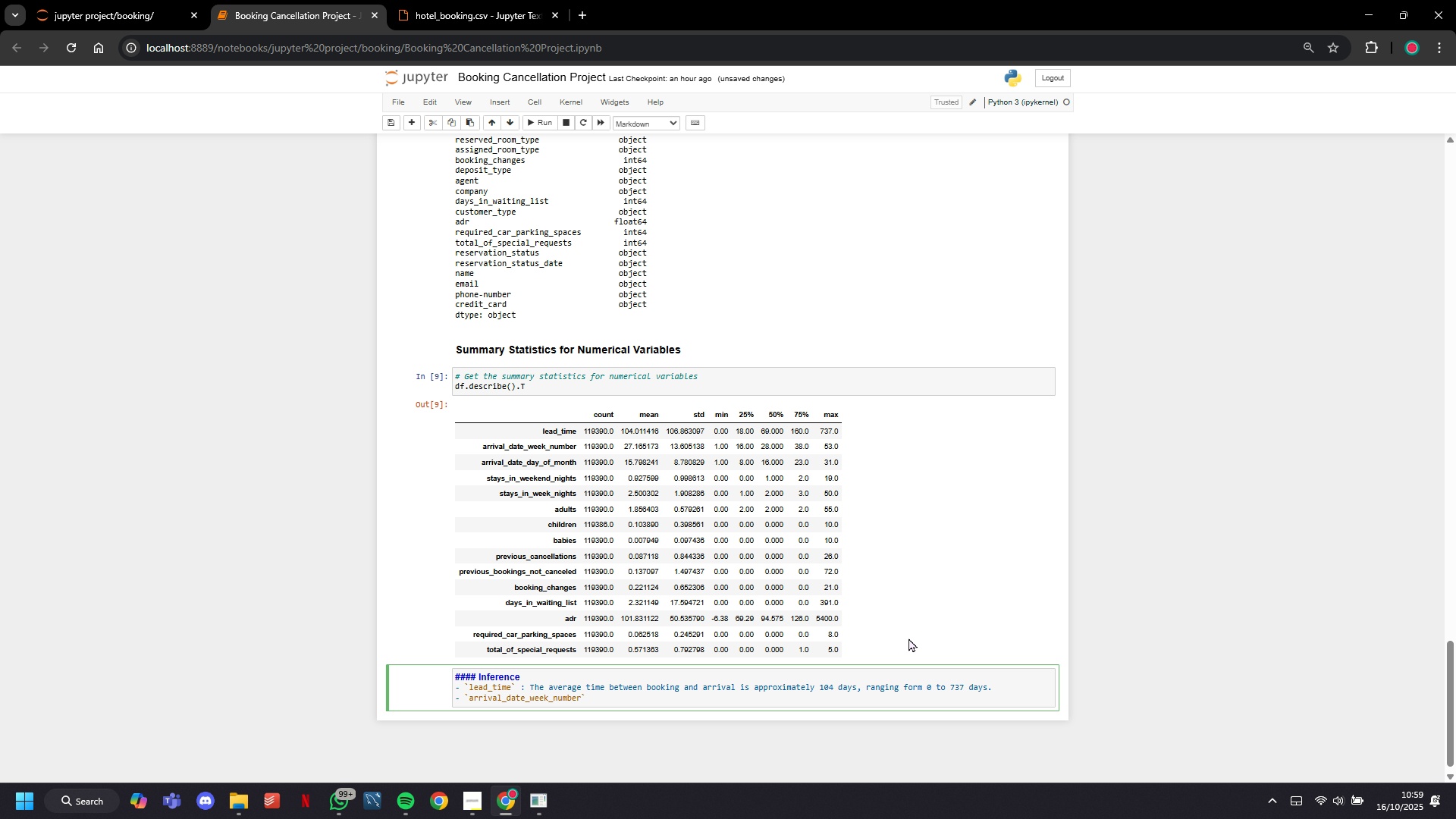 
 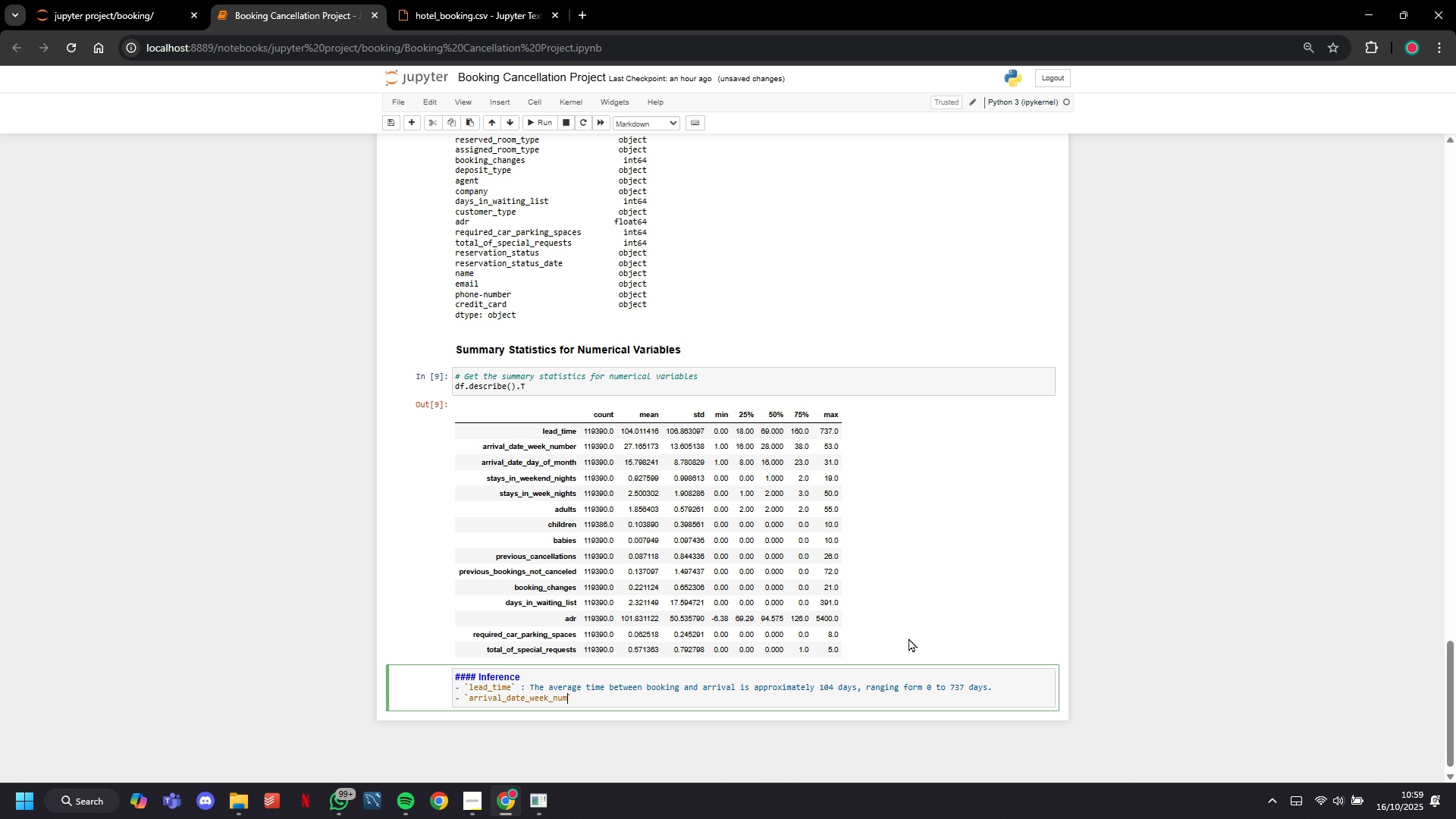 
key(ArrowRight)
 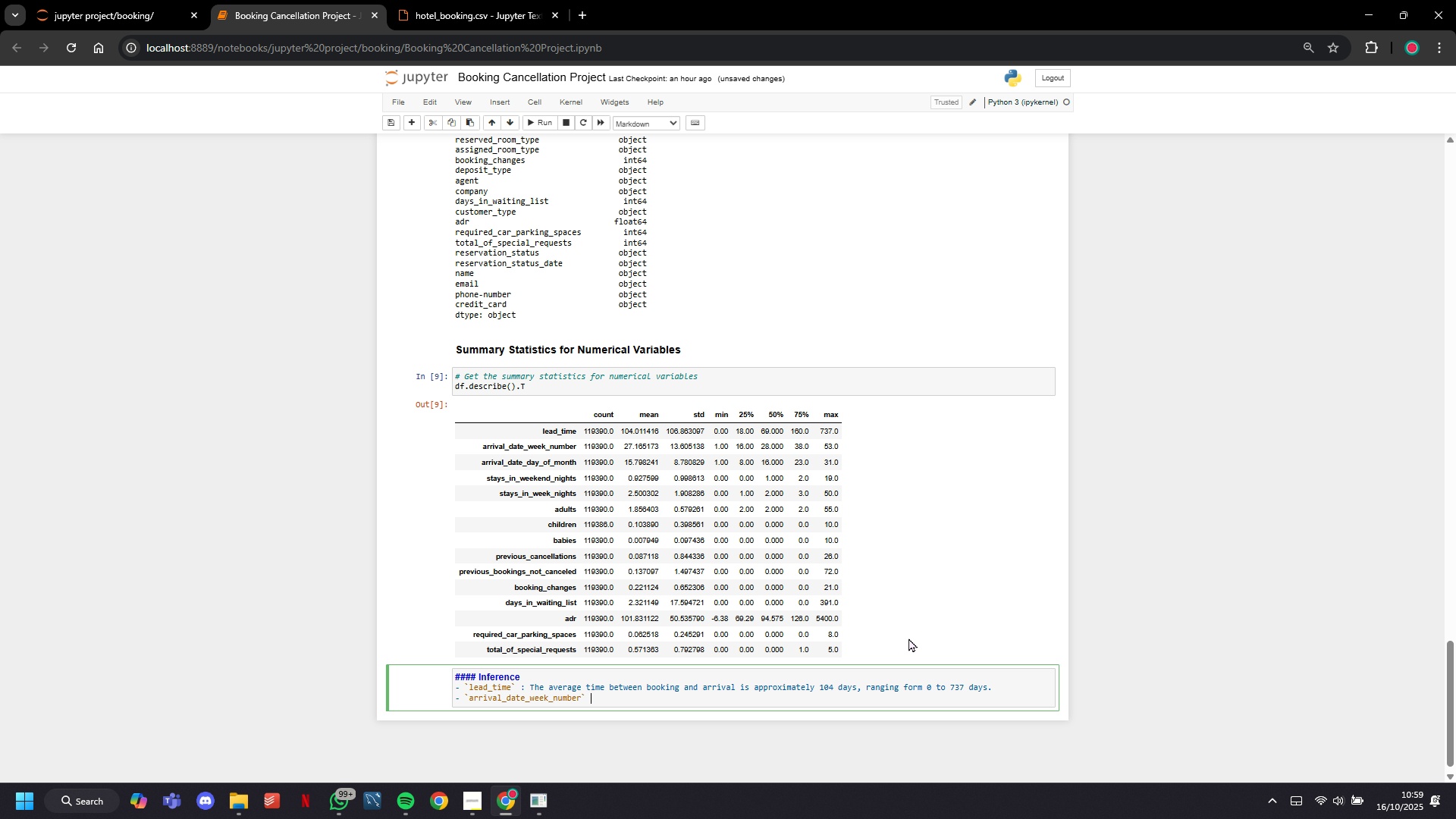 
type( L)
key(Backspace)
type(: The average week number of the year for arrival is approximately 27.17, ranging from 1 to 53.)
 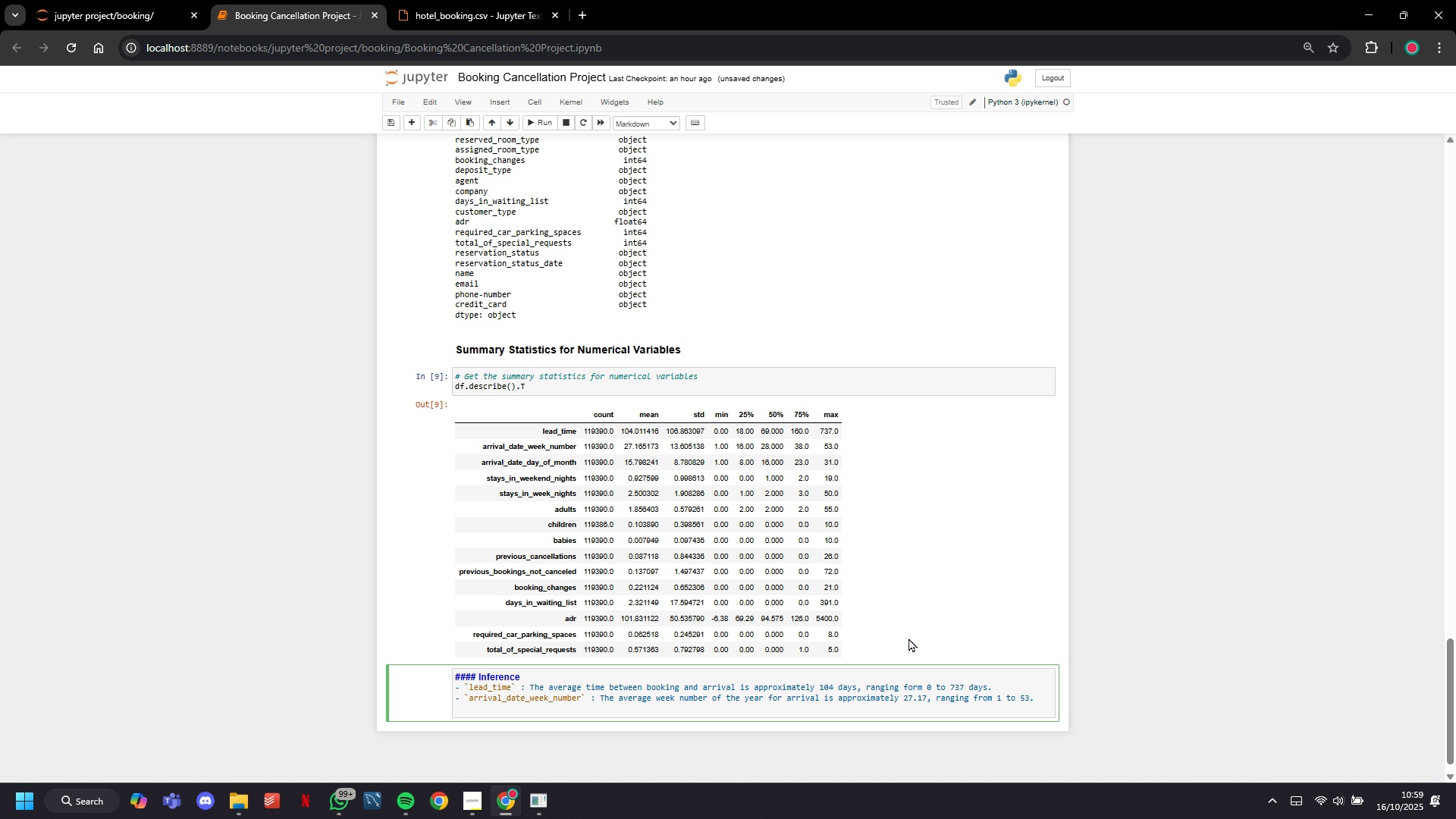 
 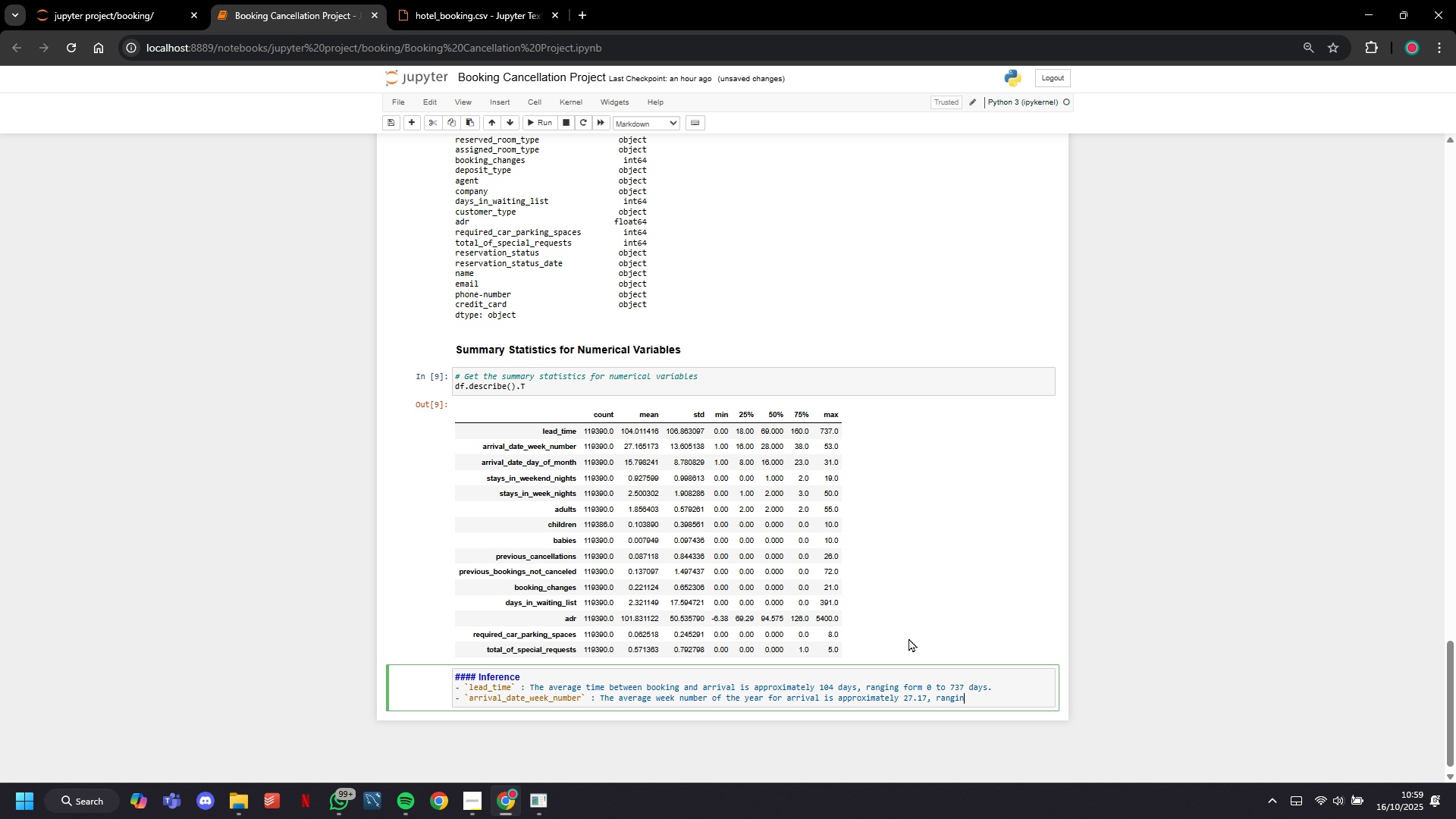 
key(Enter)
 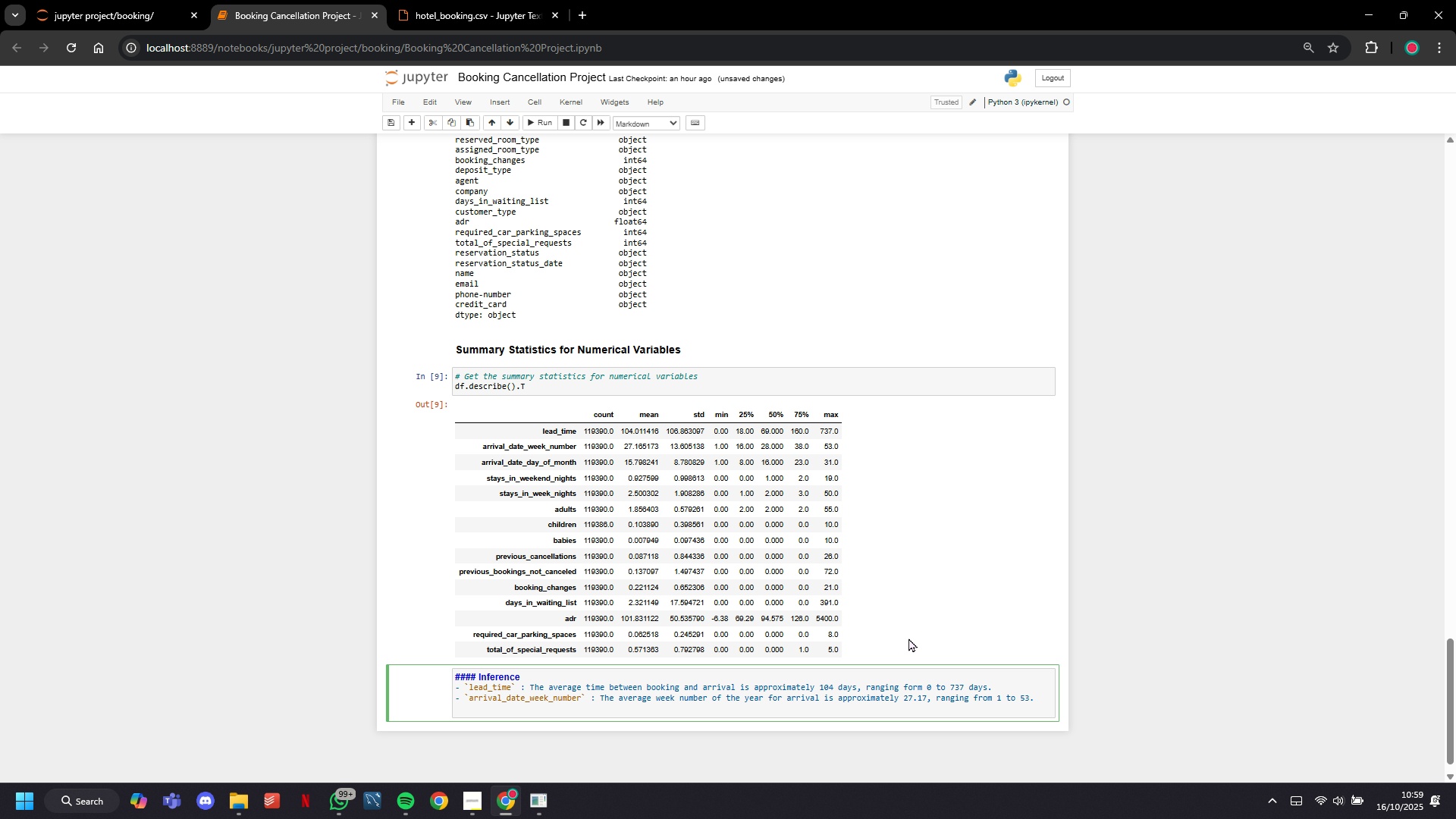 
key(Minus)
 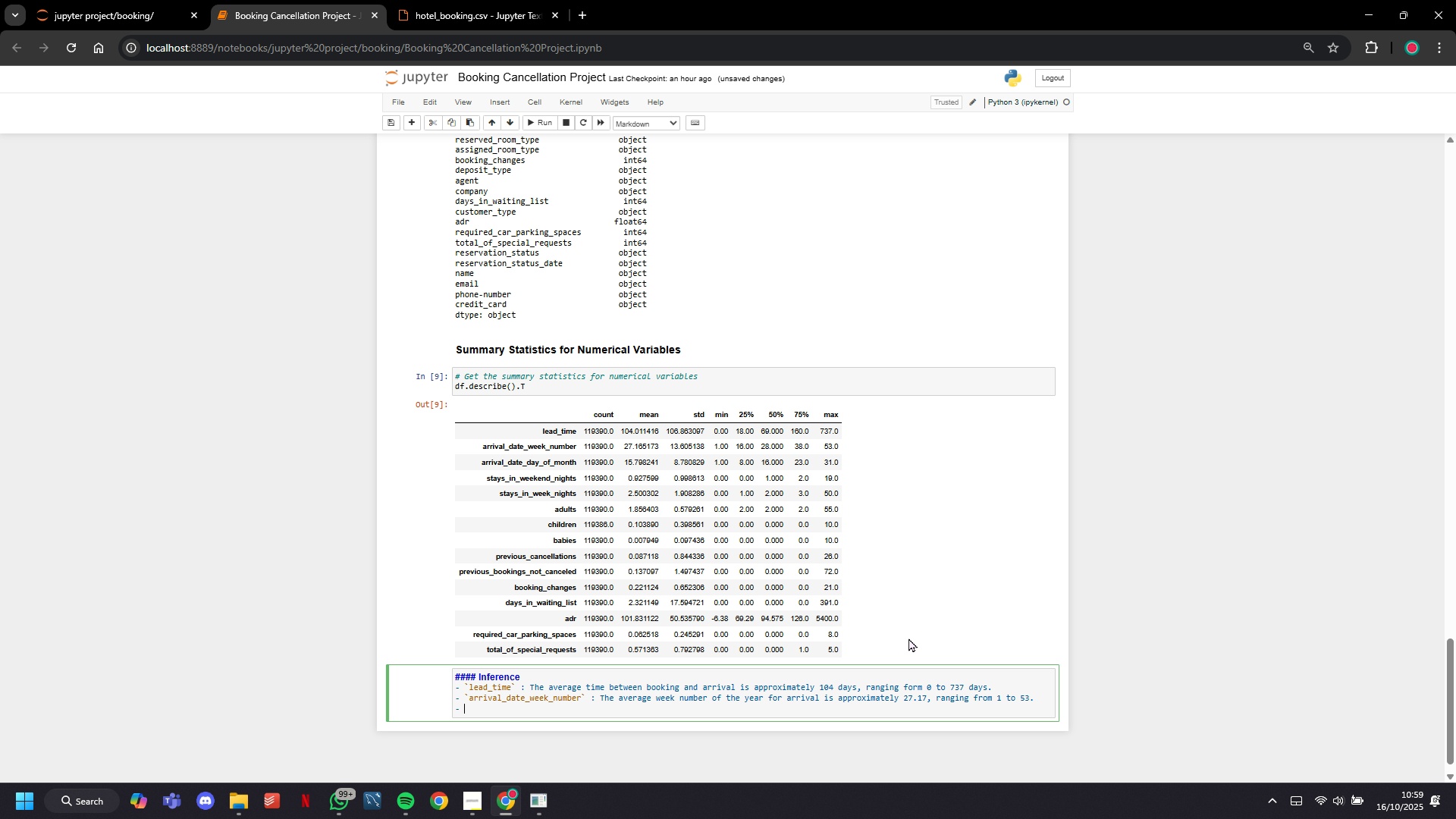 
key(Space)
 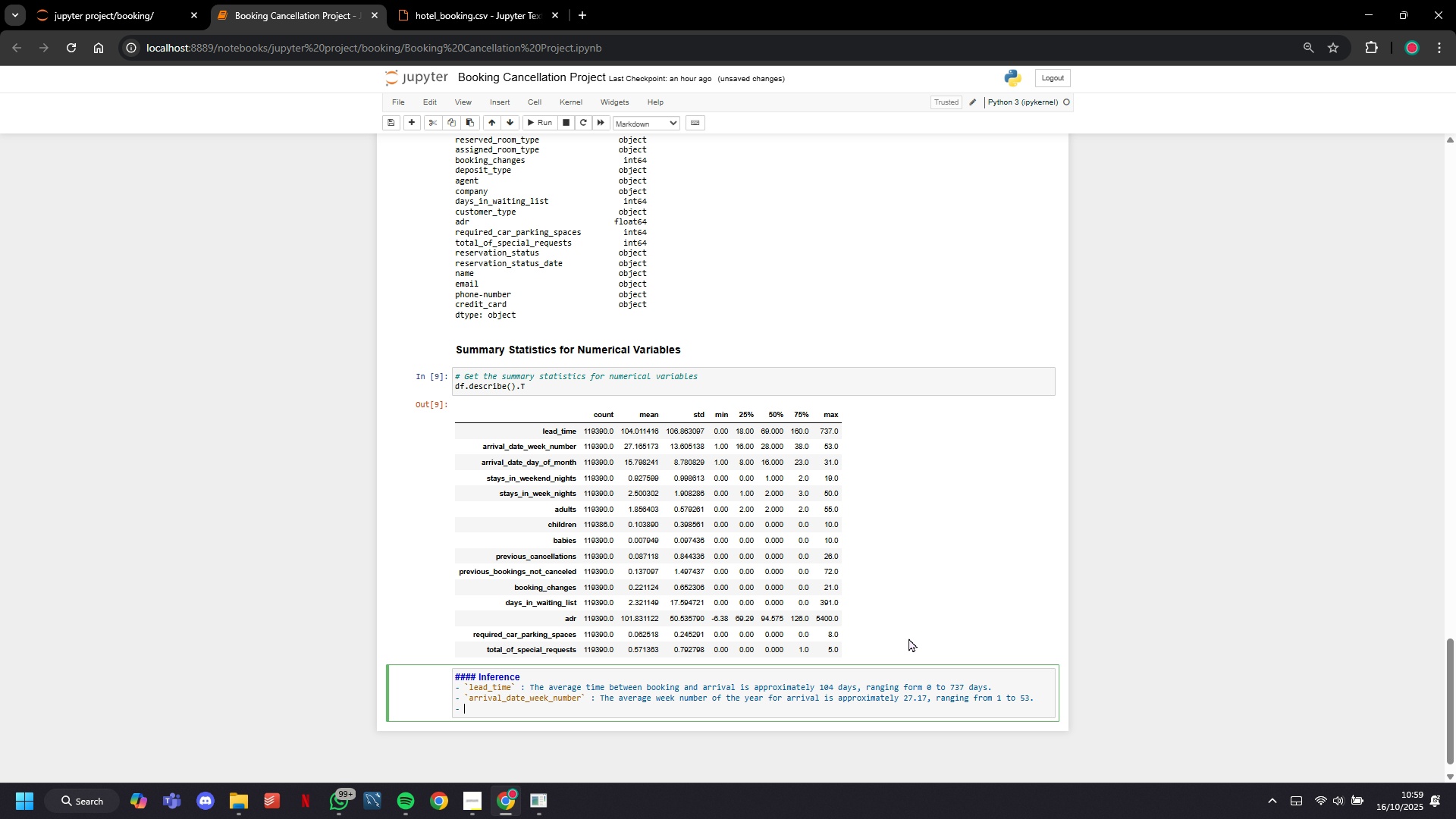 
key(Backquote)
 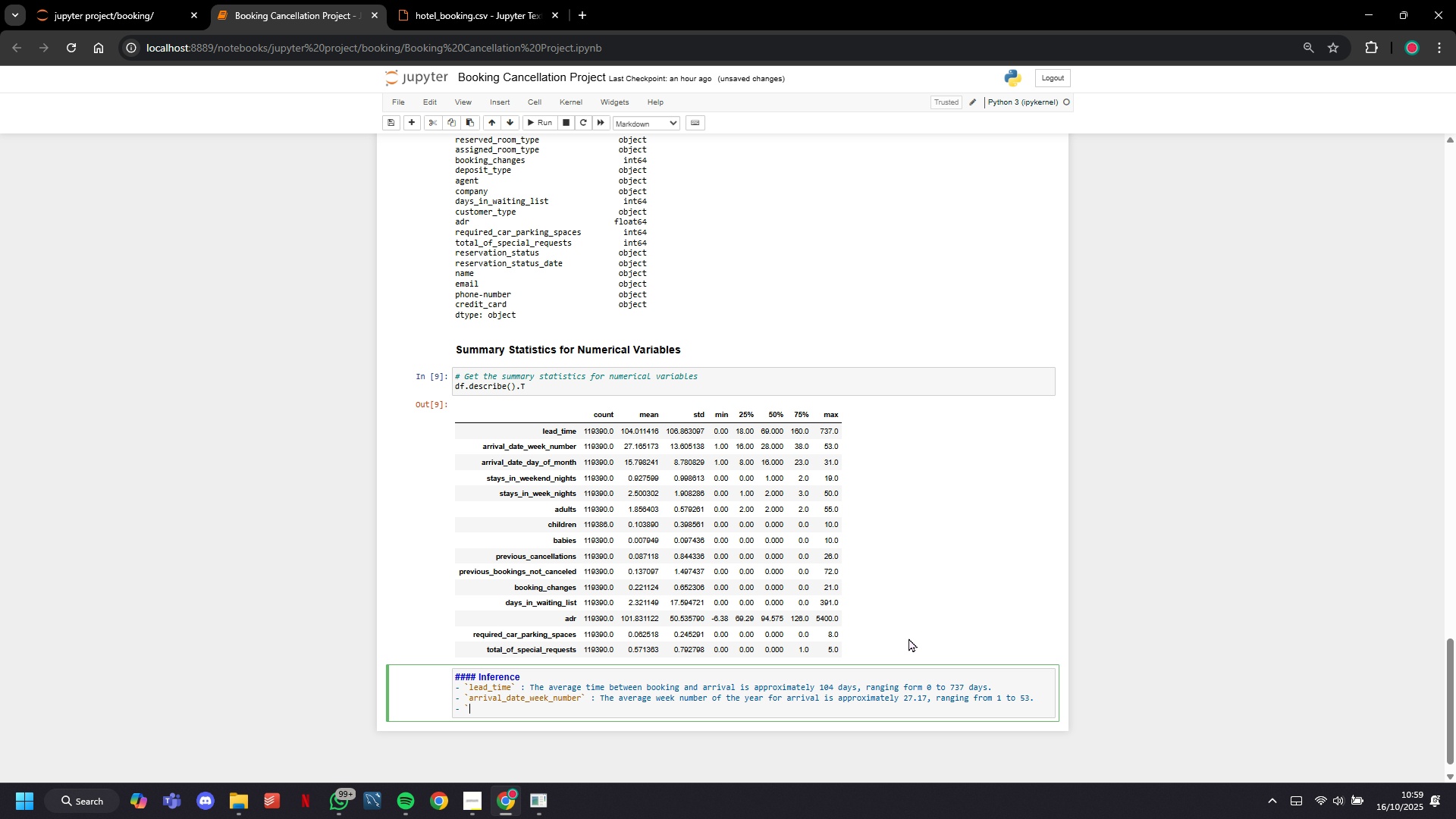 
key(Backquote)
 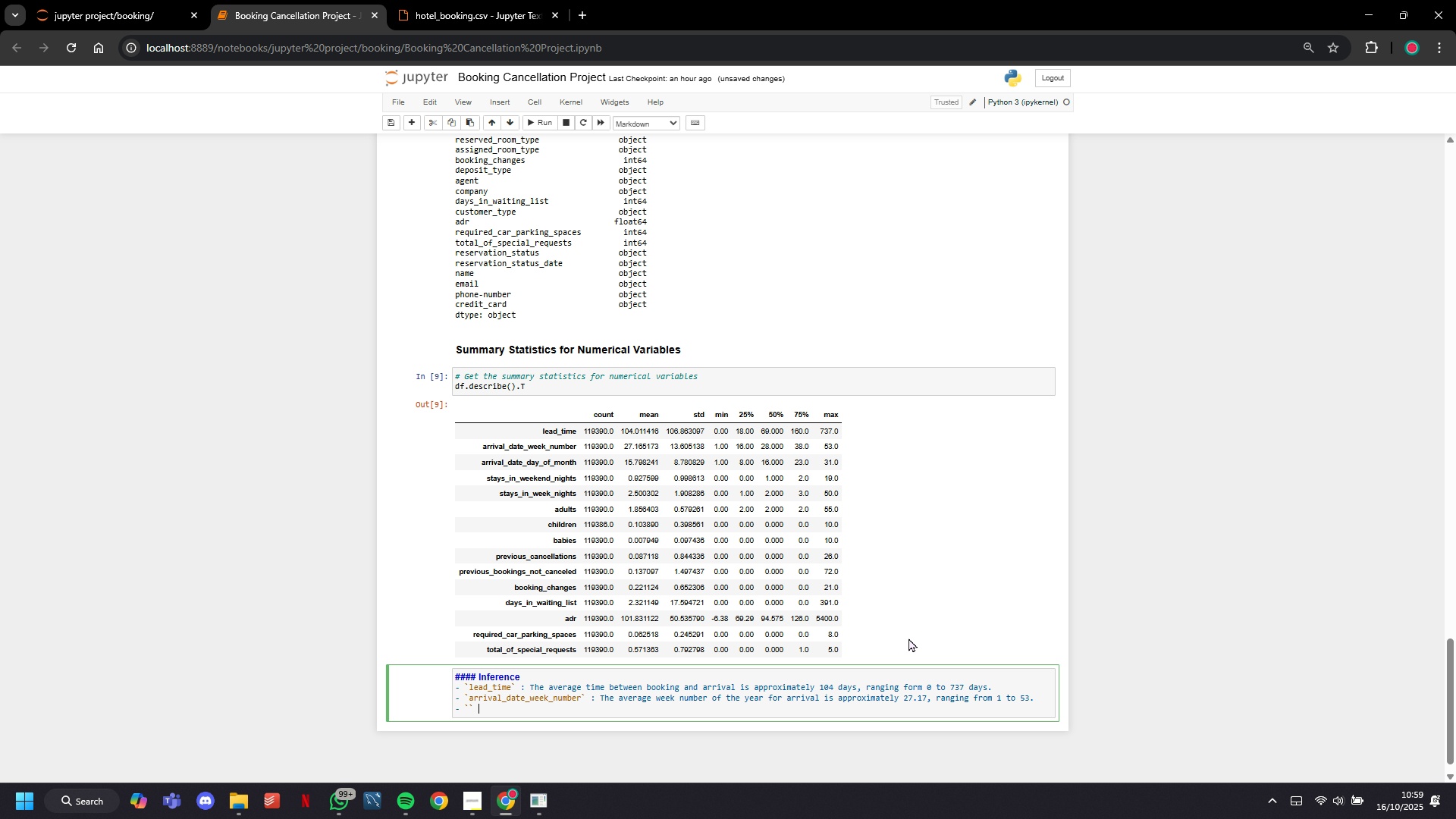 
key(Space)
 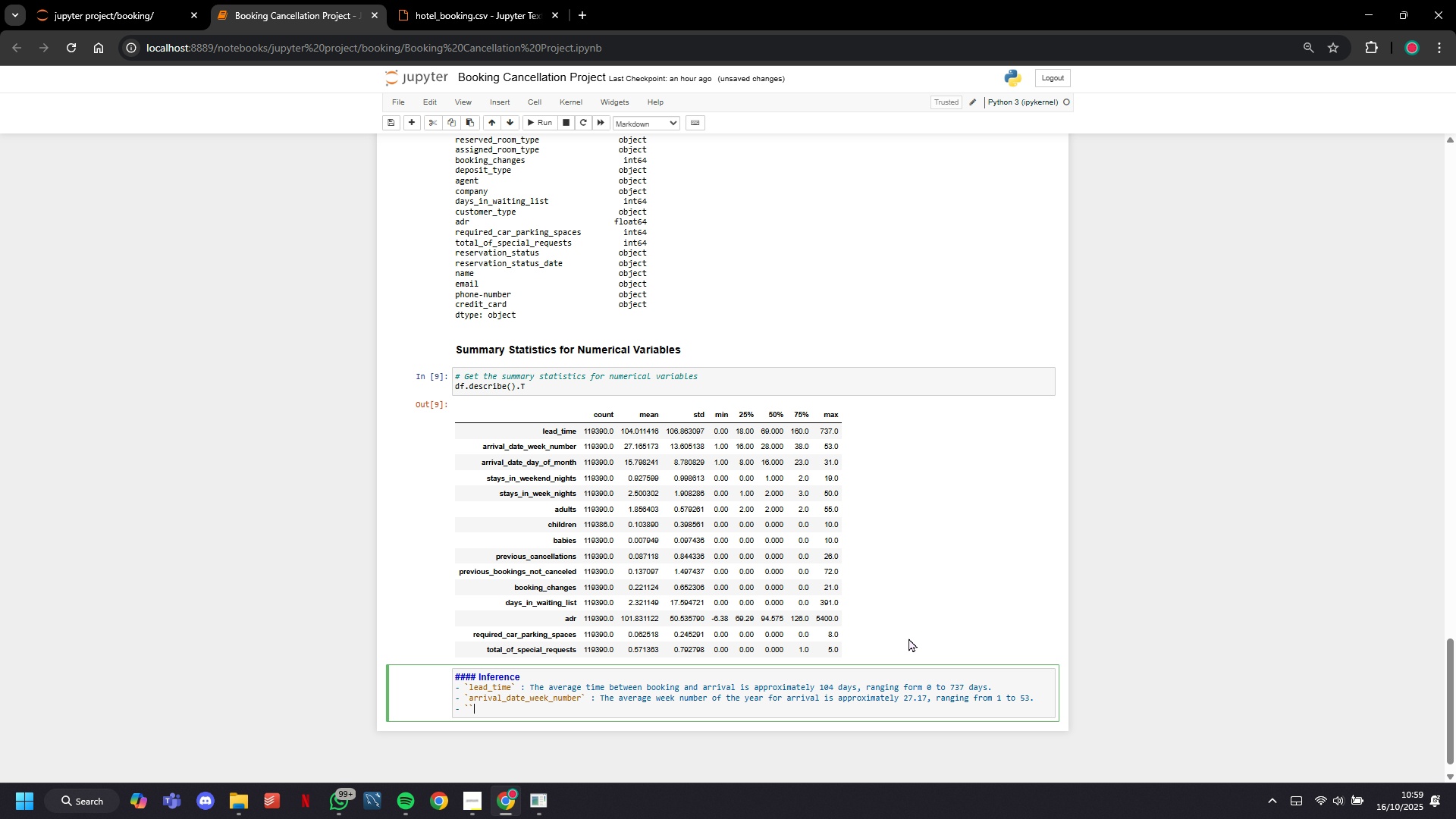 
key(Backspace)
 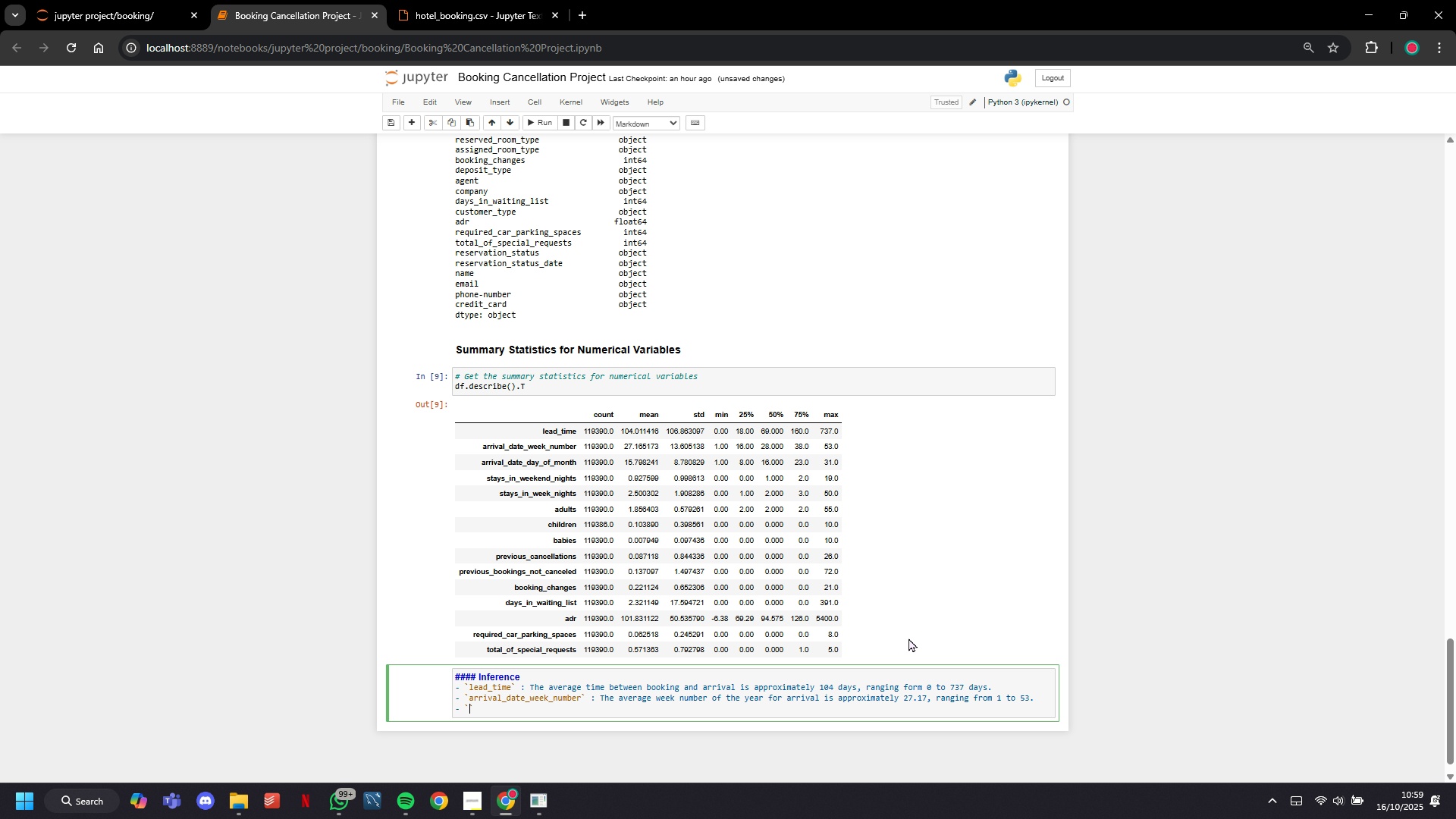 
key(ArrowLeft)
 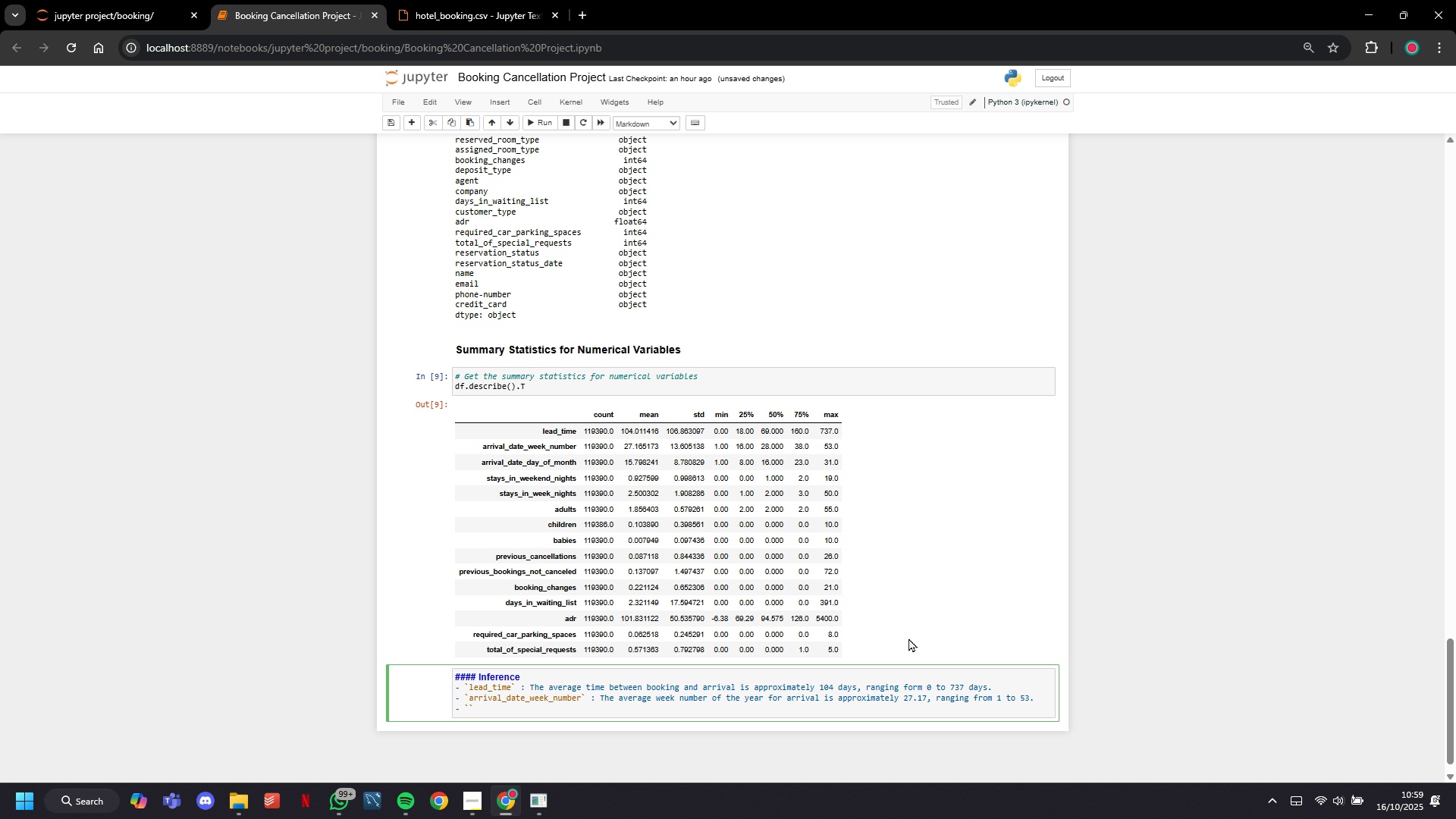 
type(arrival_date_of )
key(Backspace)
type(_month)
 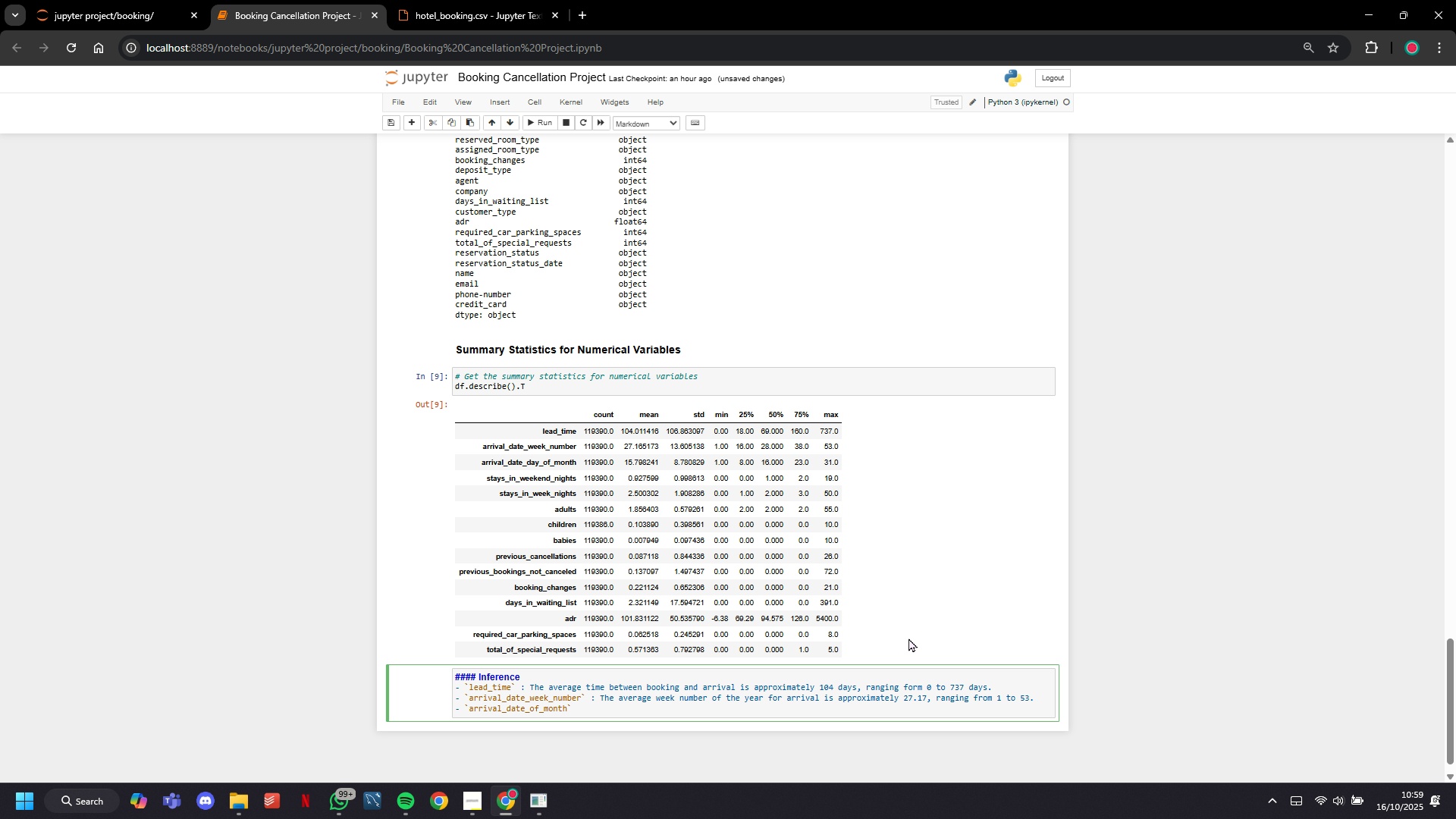 
key(ArrowRight)
 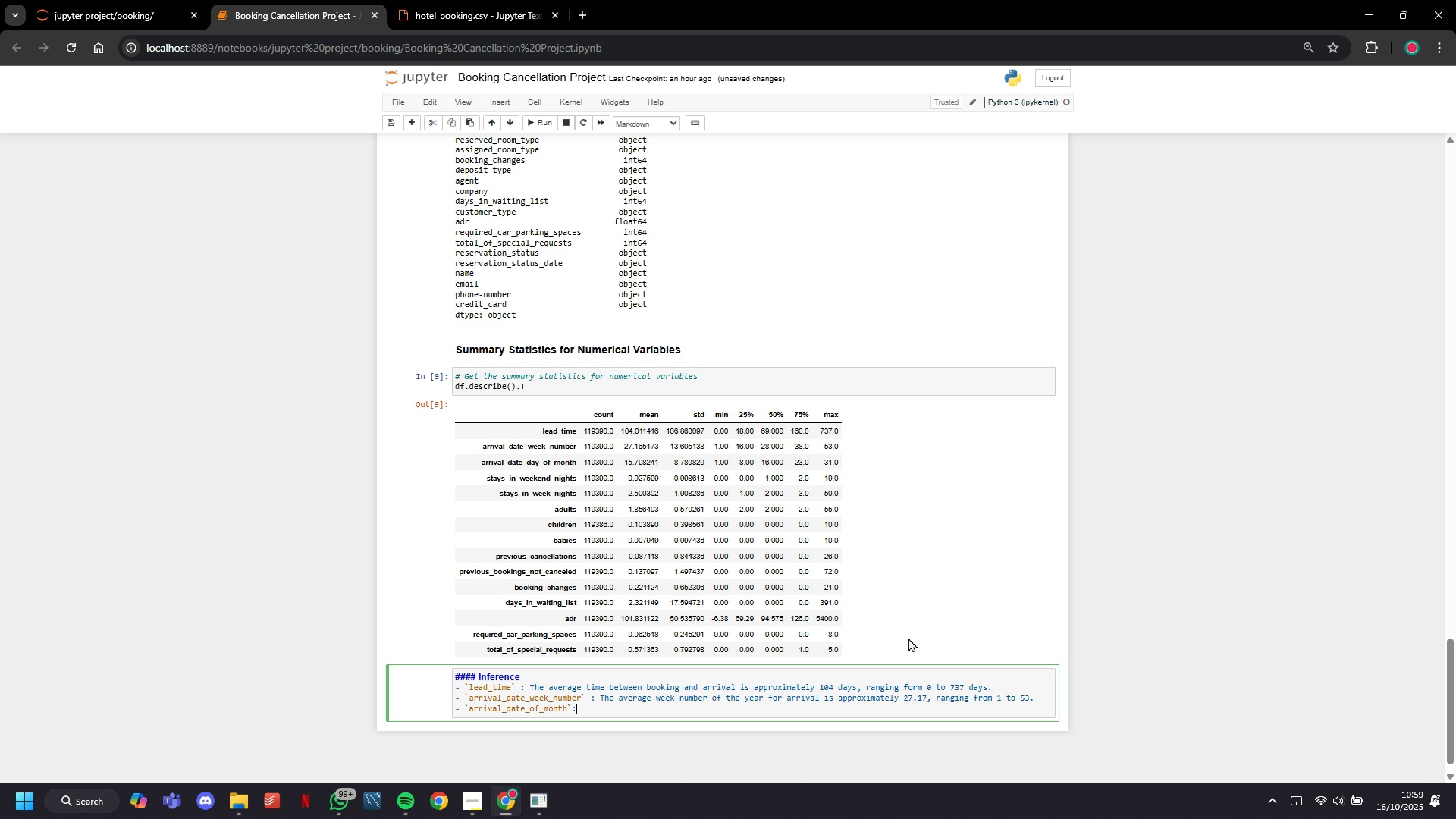 
key(Shift+ShiftLeft)
 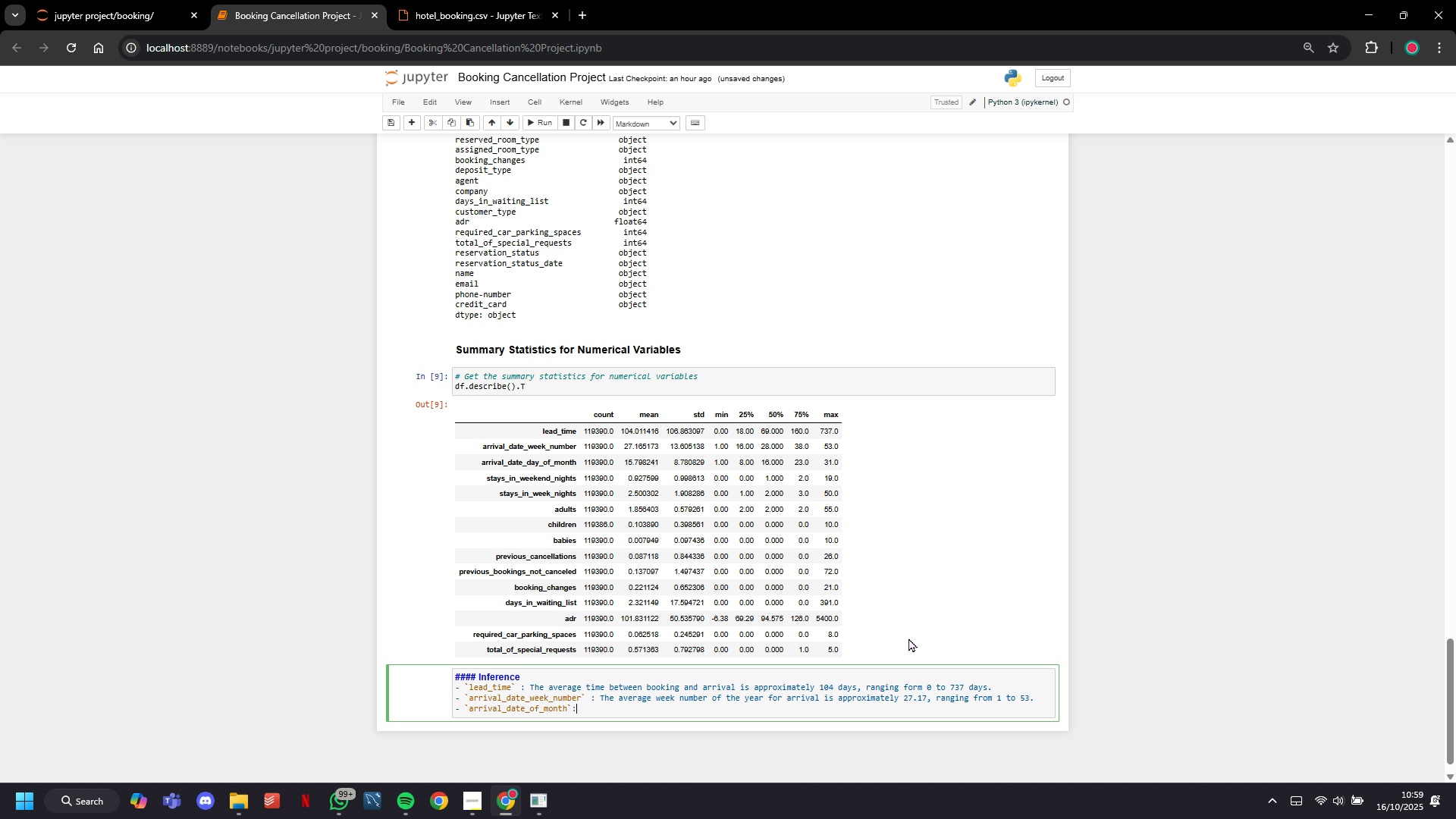 
key(Shift+Semicolon)
 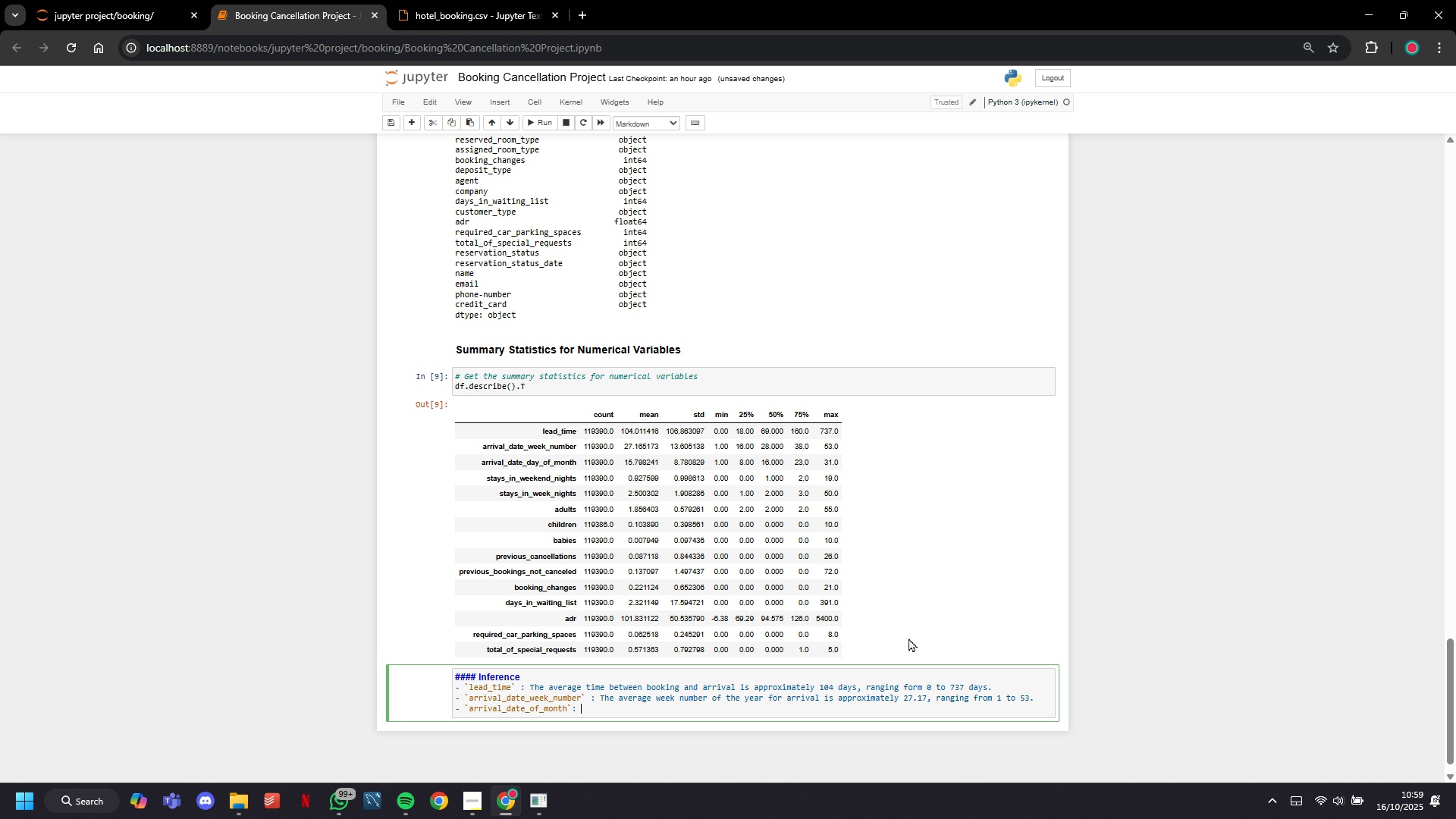 
key(Space)
 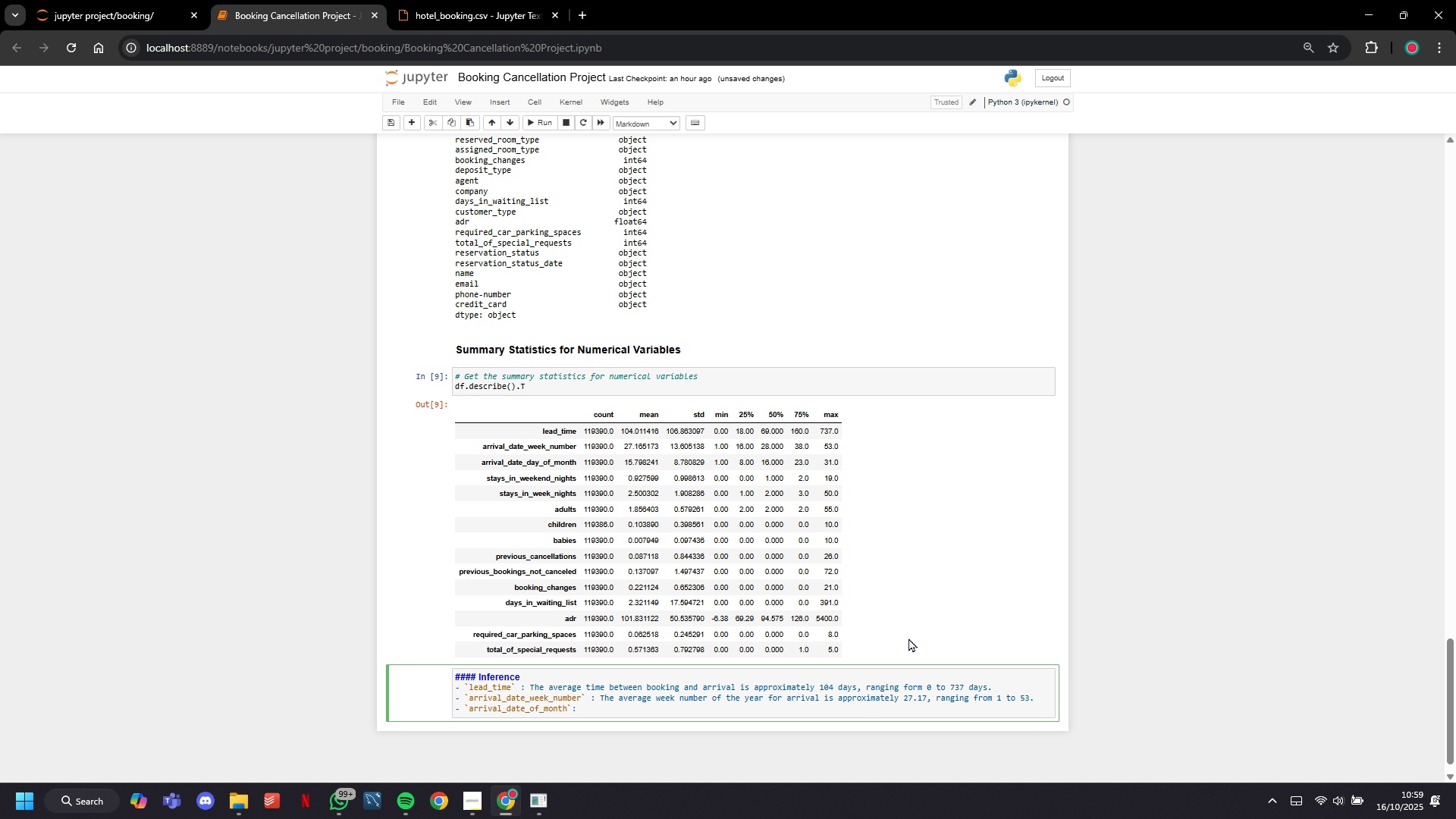 
type(The average fay )
 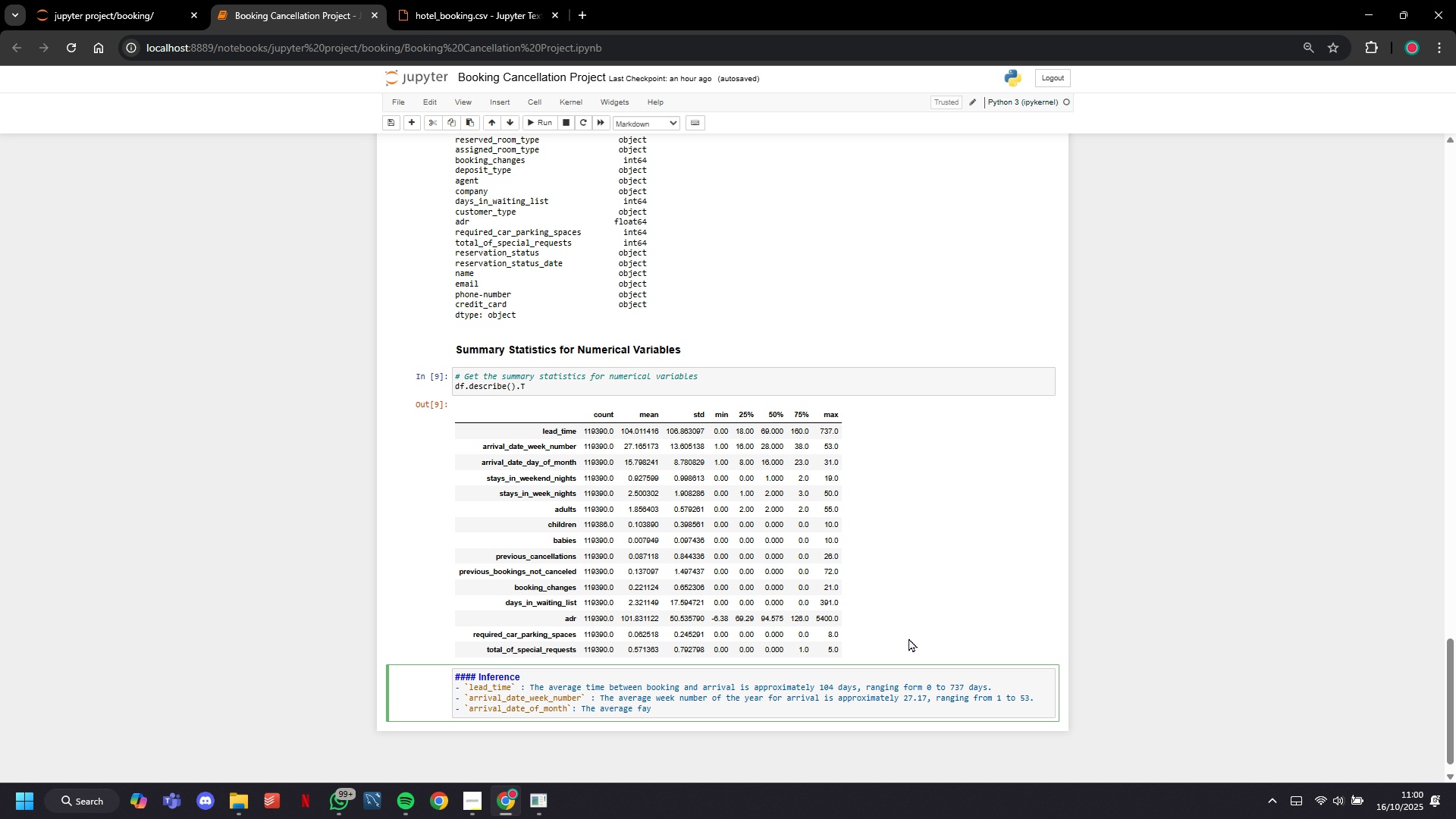 
wait(9.67)
 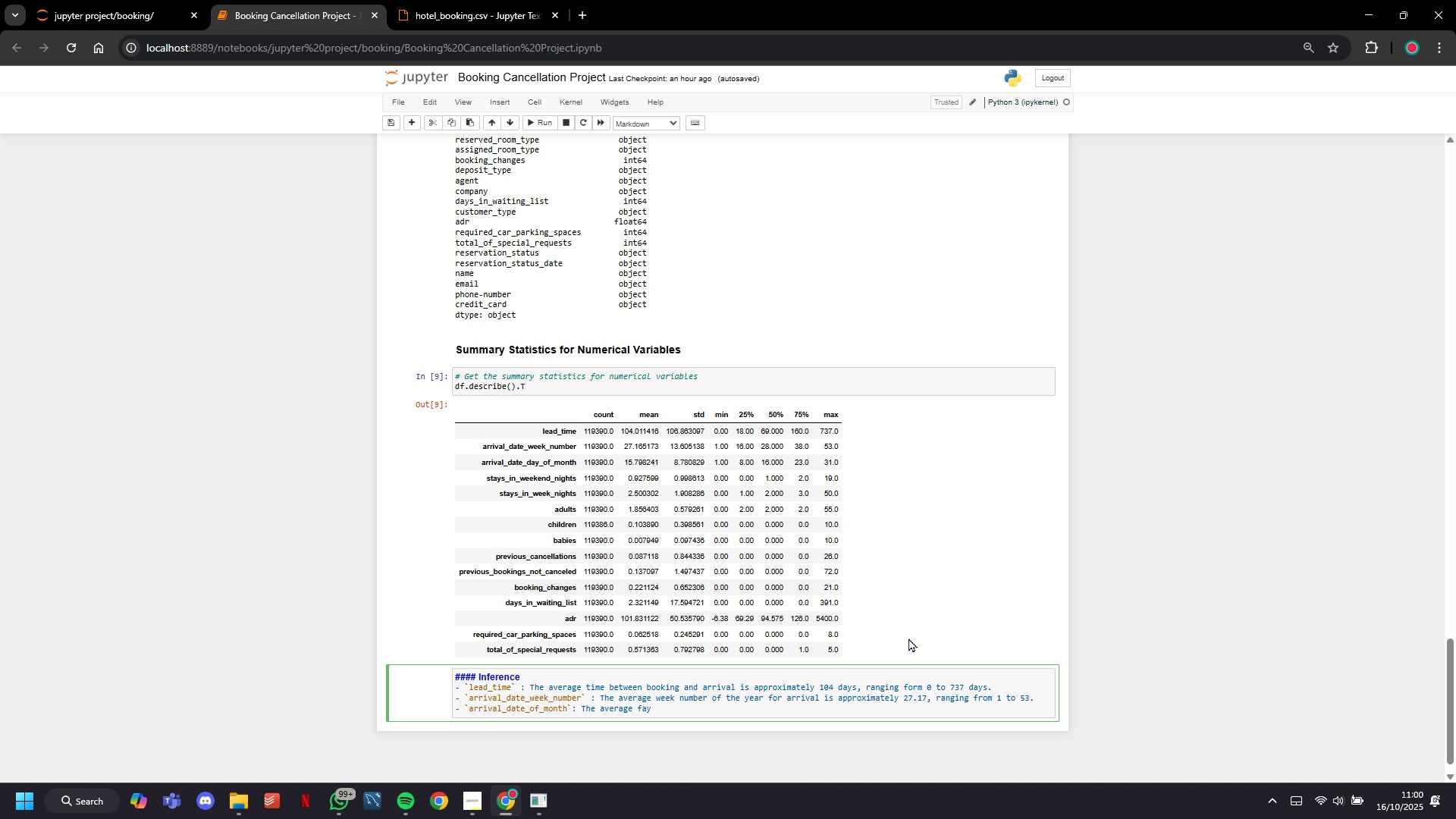 
key(Backspace)
key(Backspace)
key(Backspace)
key(Backspace)
type(day )
 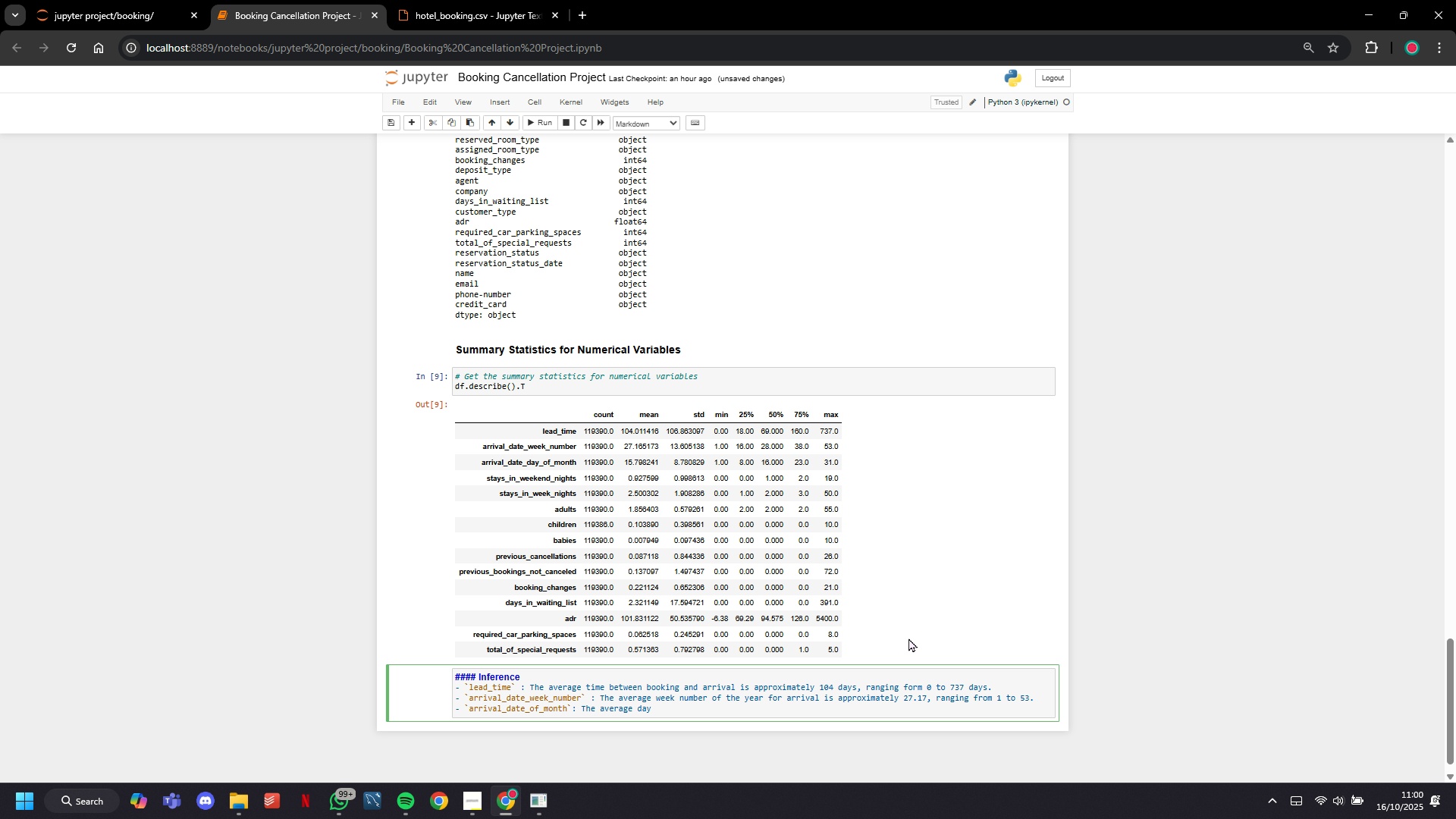 
wait(20.15)
 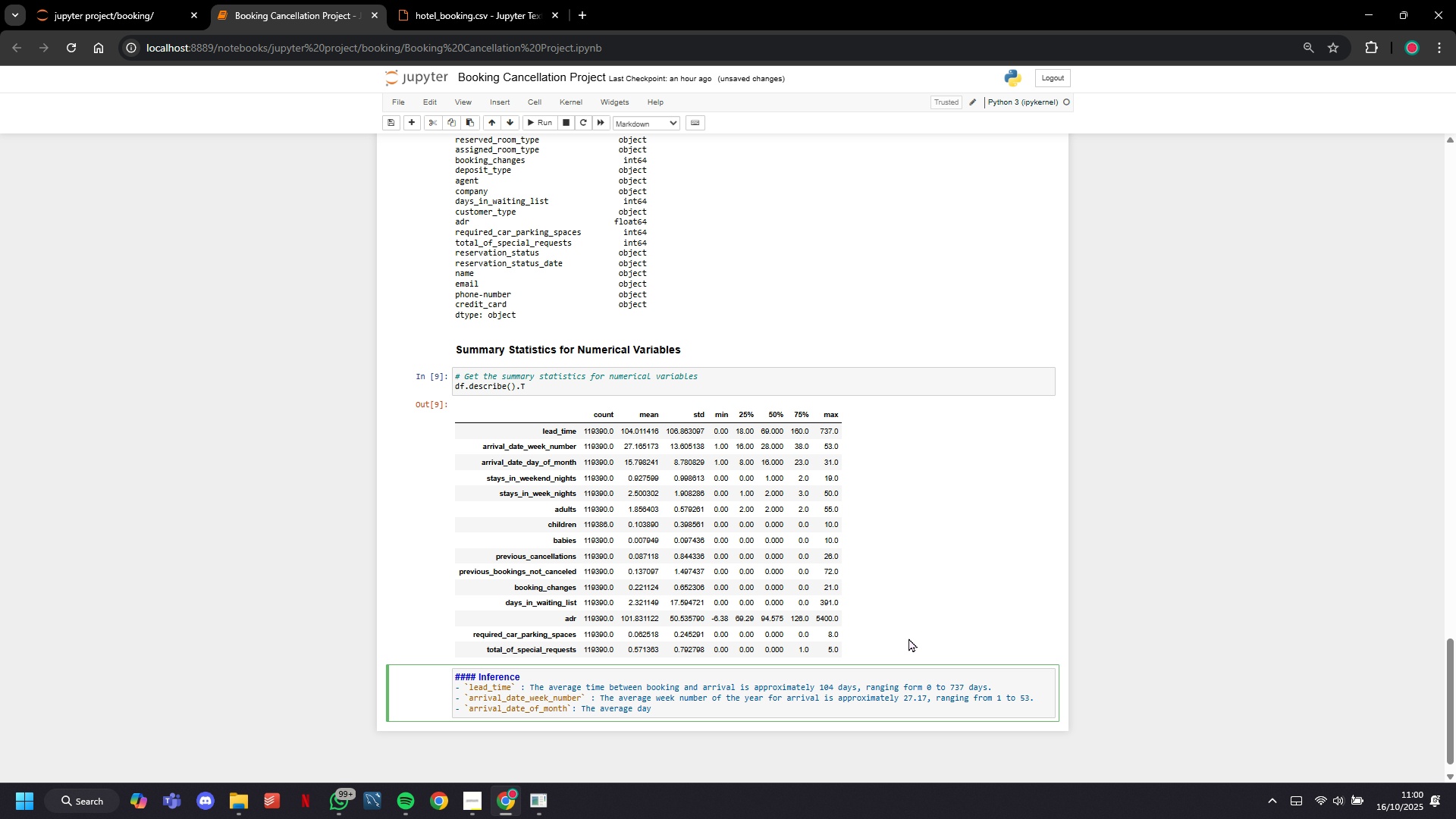 
type(of the month of arrival is approximately is 15.80, ranging from 1 to 31.)
 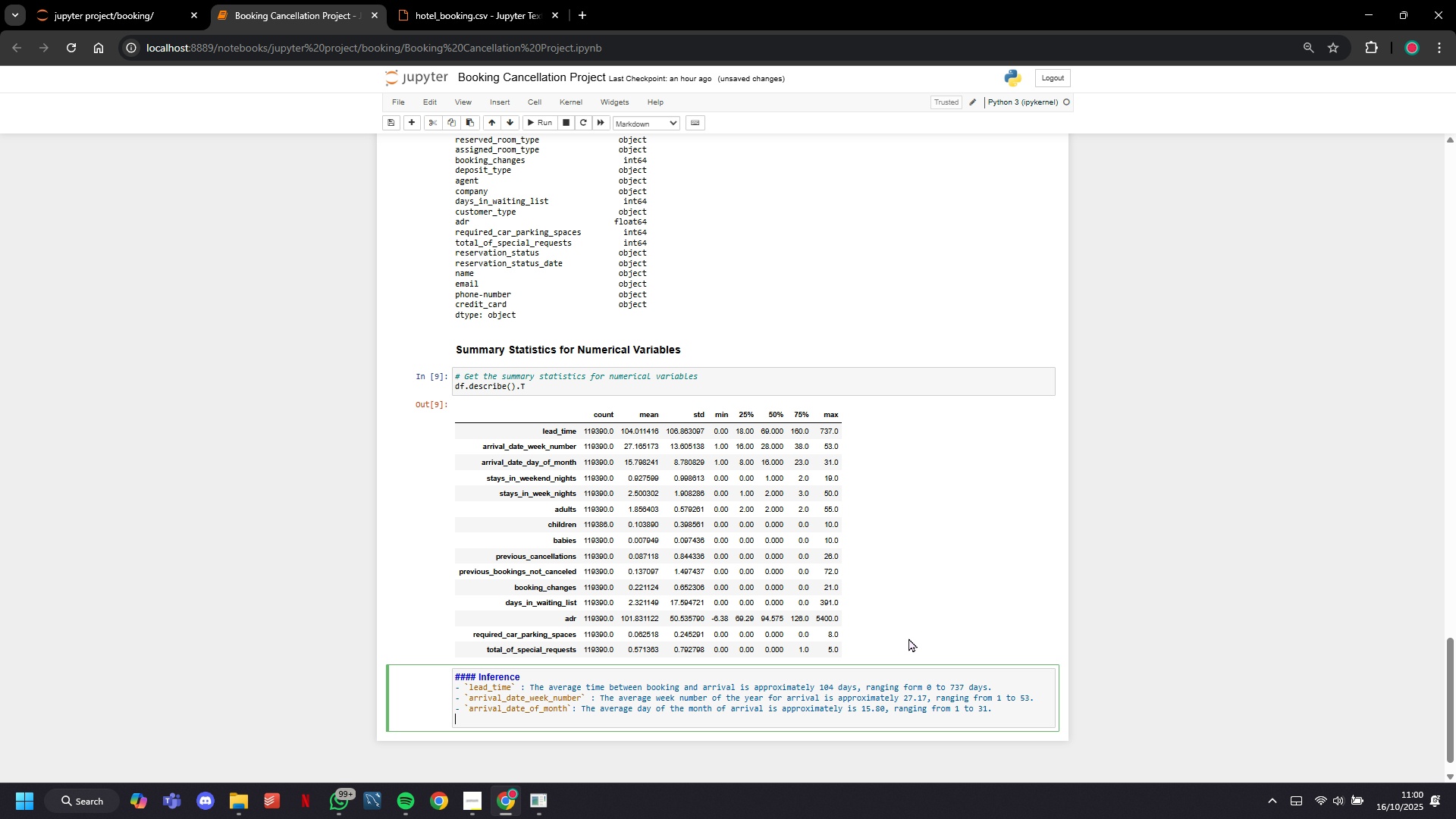 
key(Enter)
 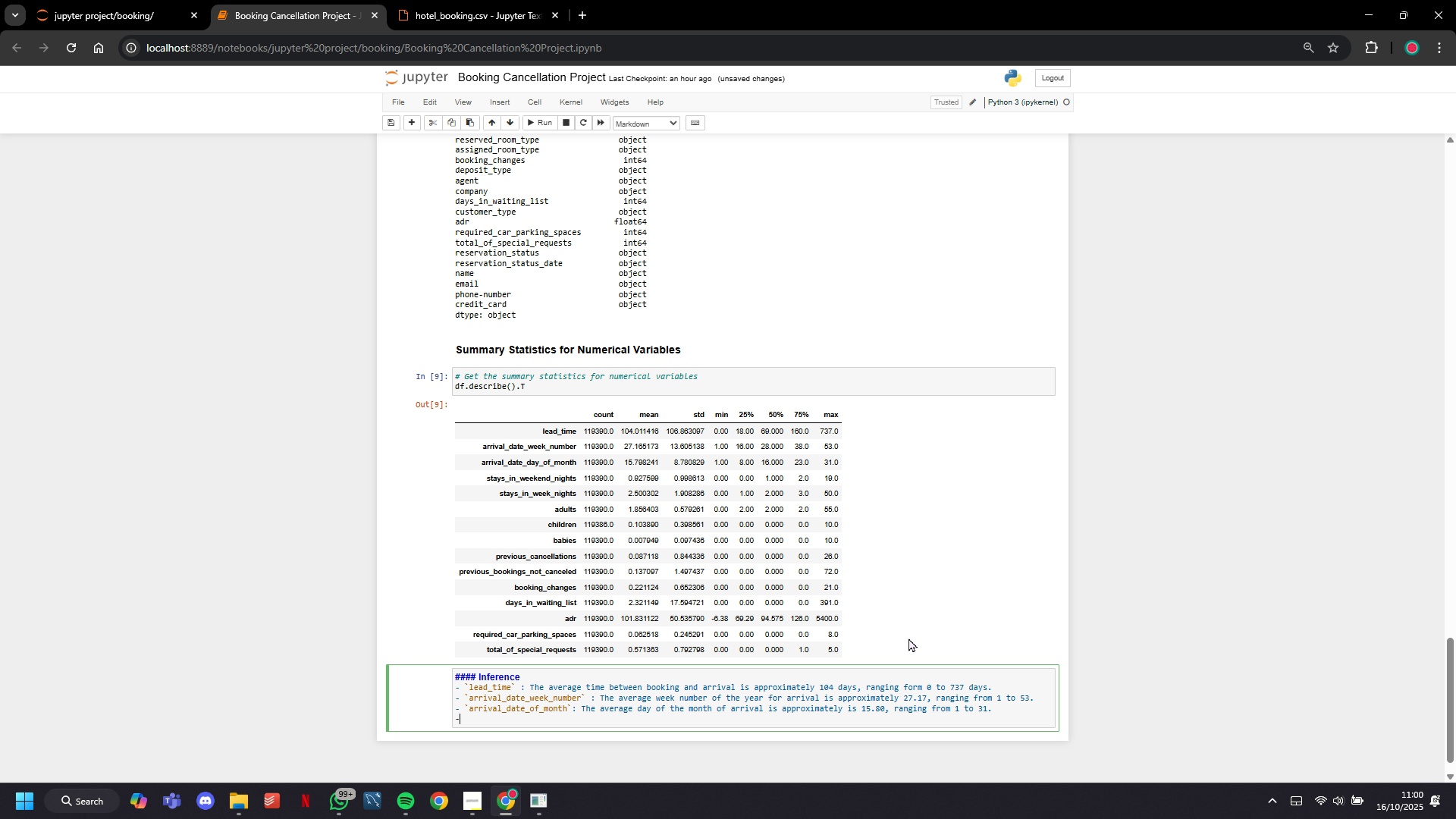 
key(Minus)
 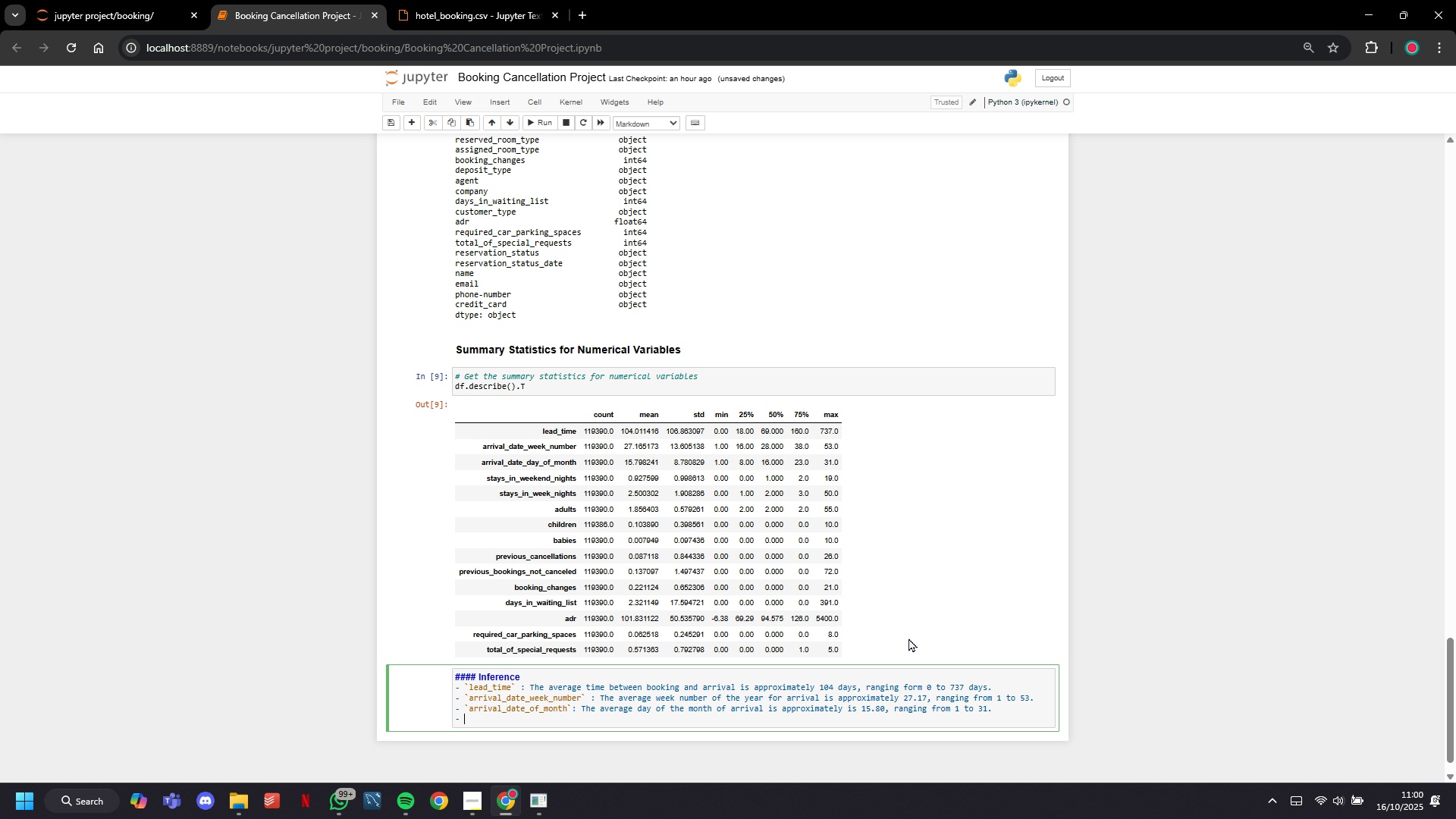 
key(Space)
 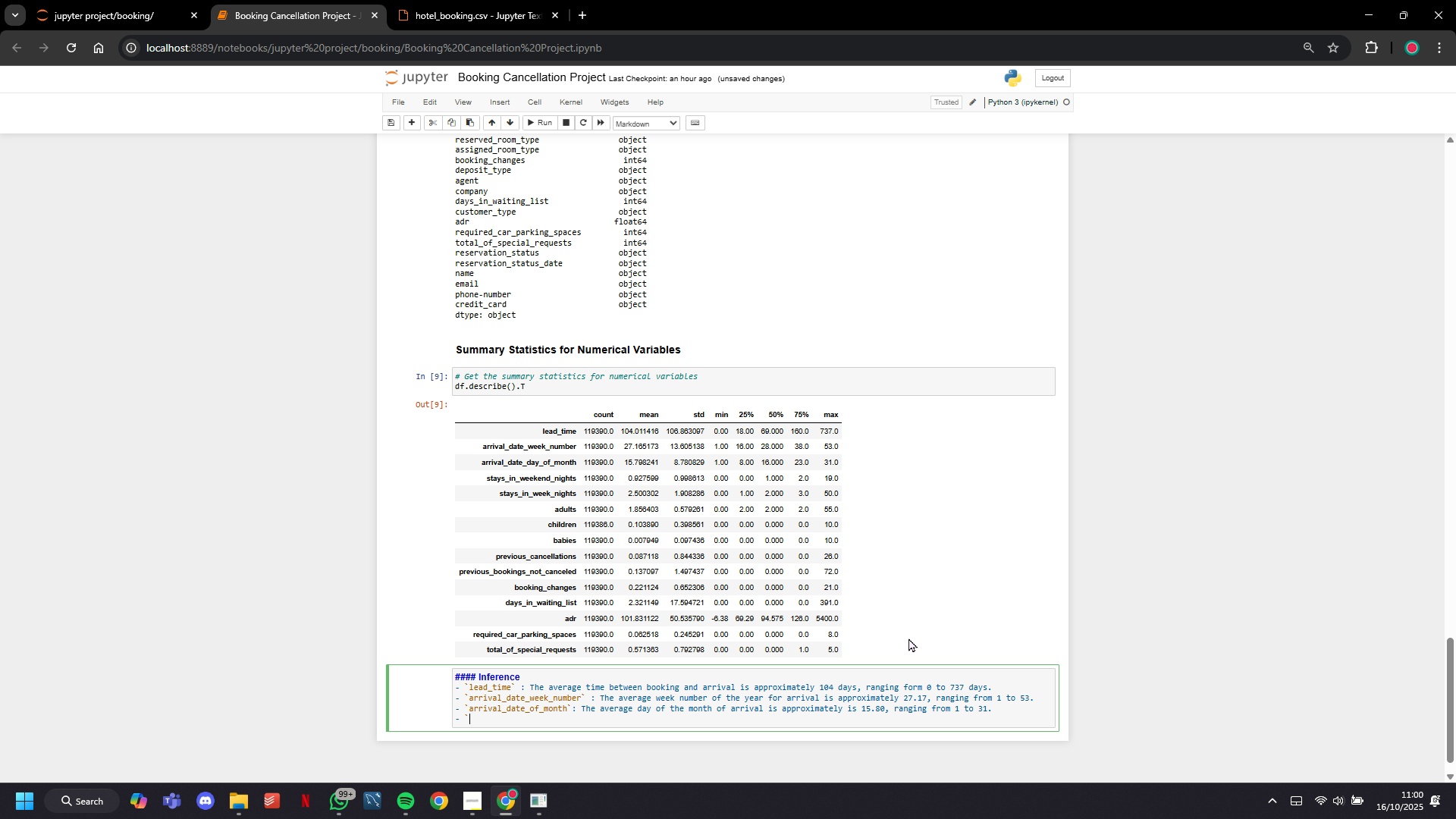 
key(Backquote)
 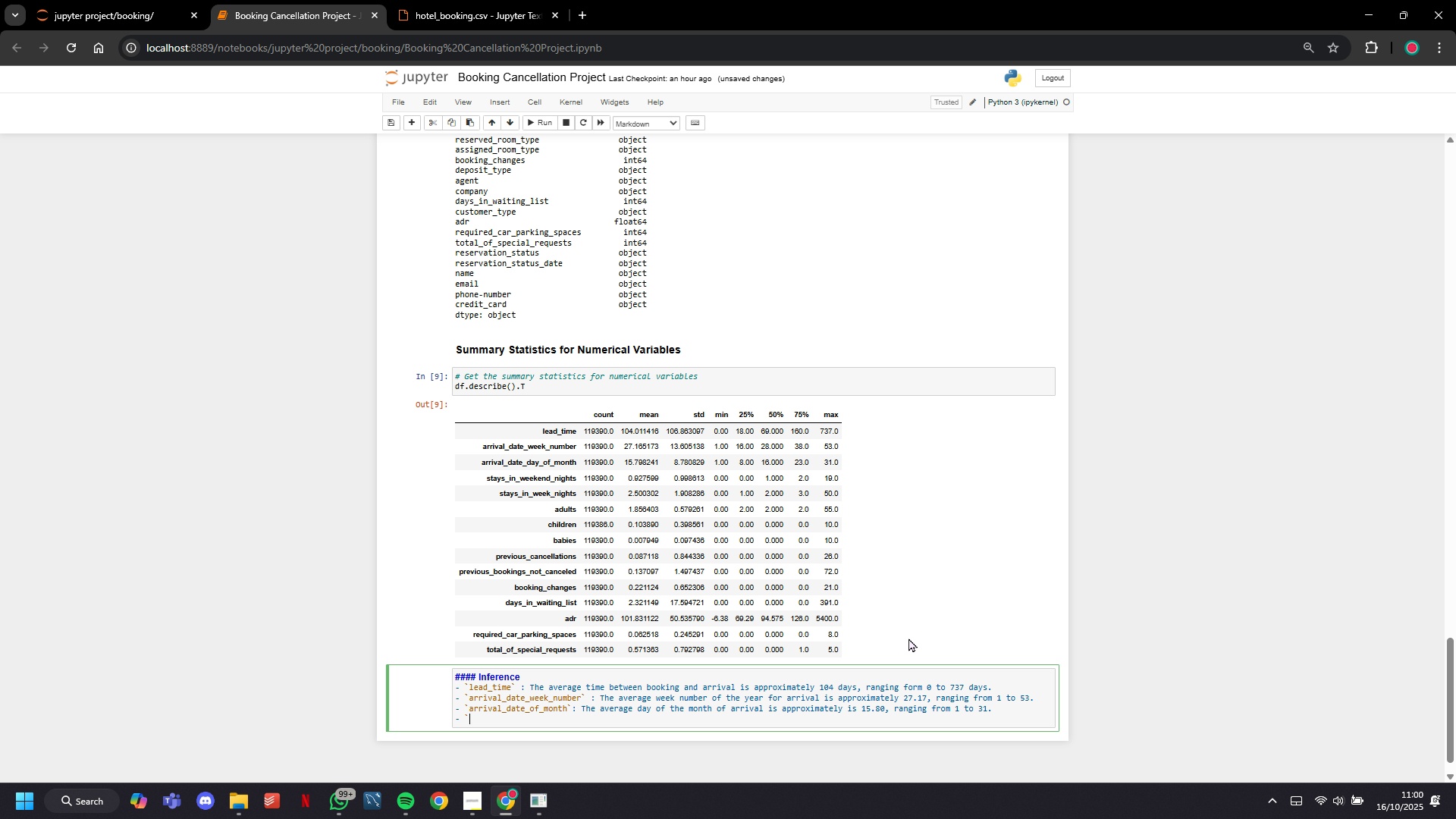 
key(Backquote)
 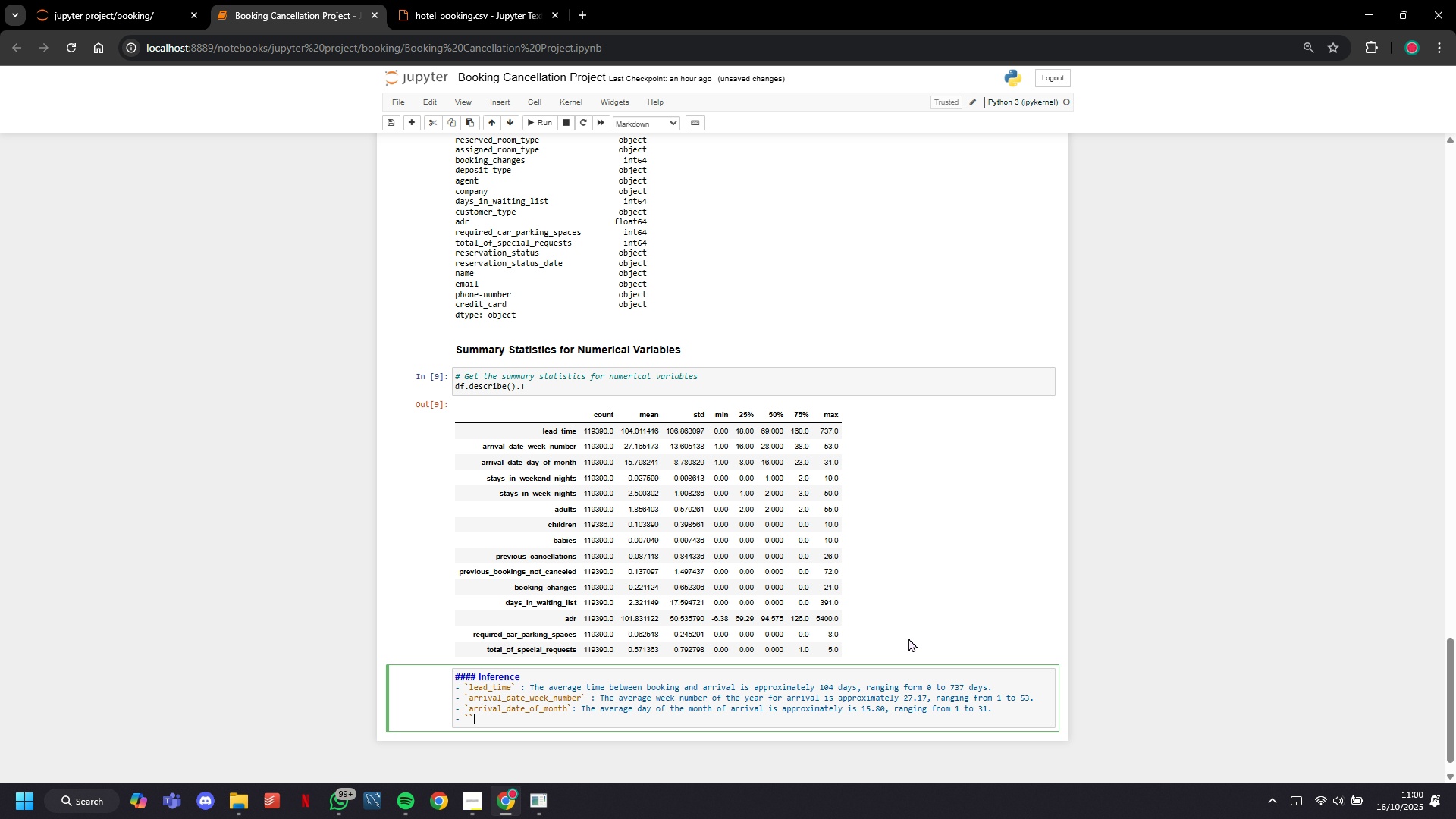 
key(ArrowLeft)
 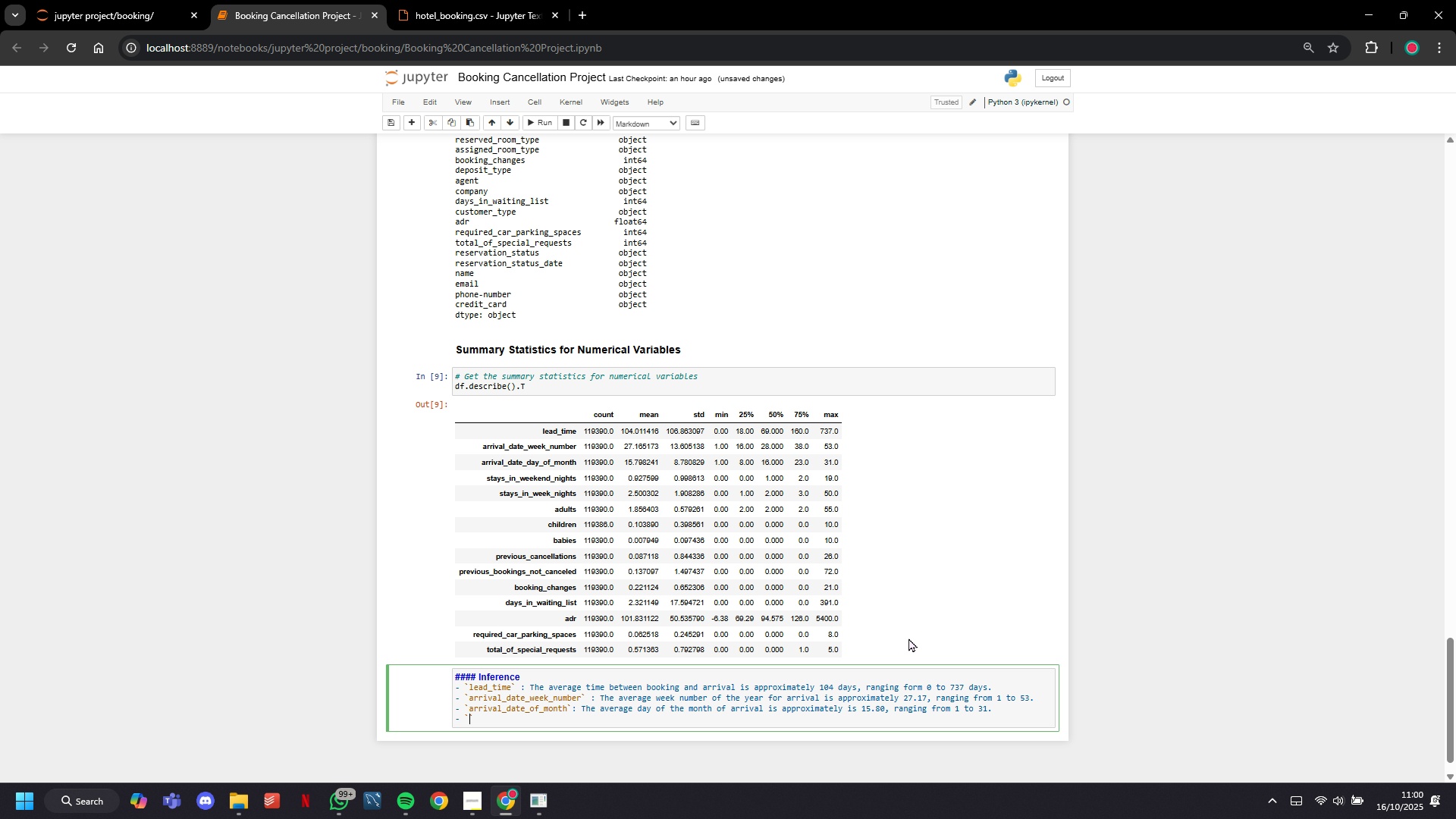 
type(stays )
key(Backspace)
type(_in_e)
key(Backspace)
type(weeknd_nights)
 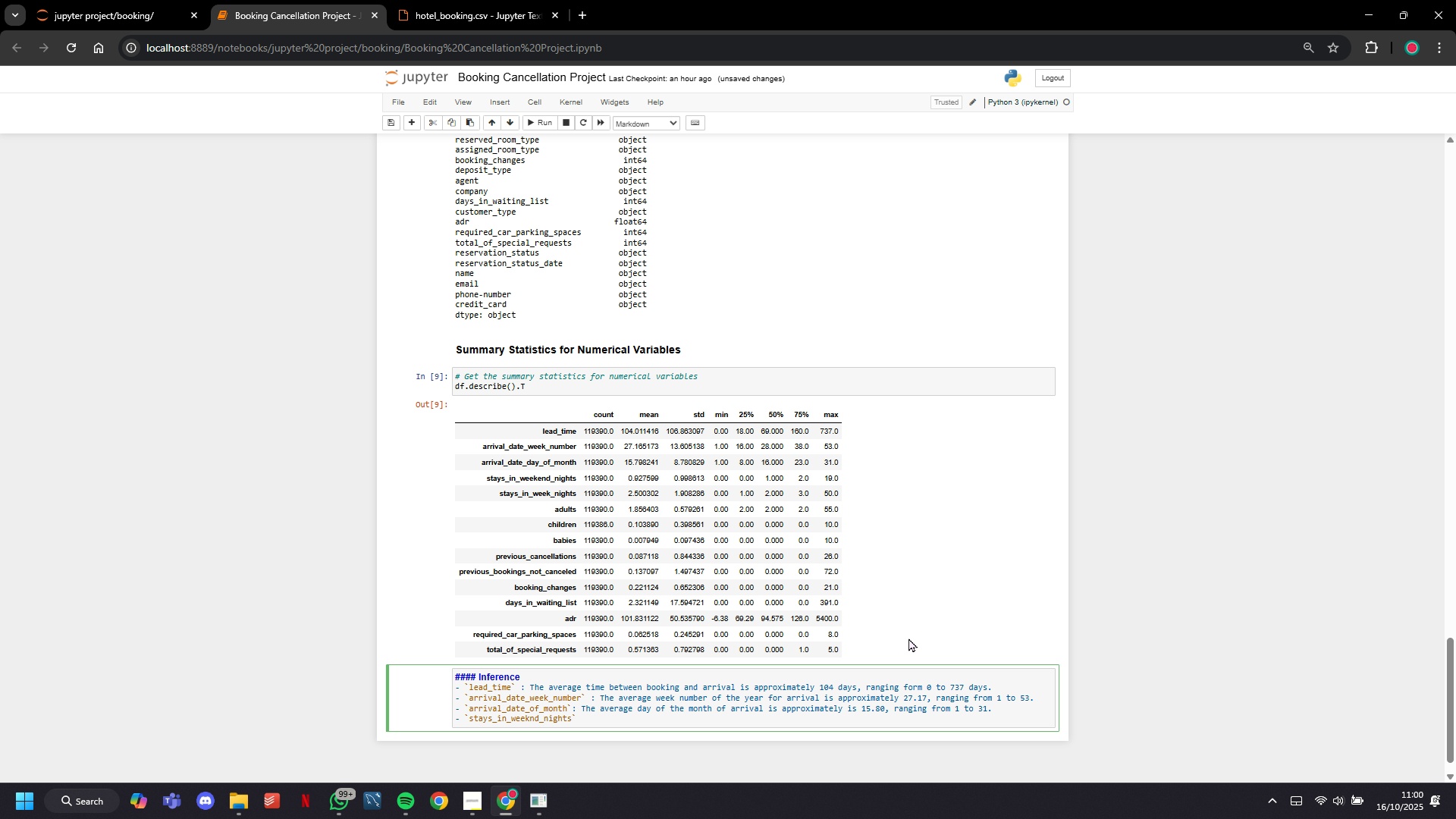 
key(ArrowRight)
 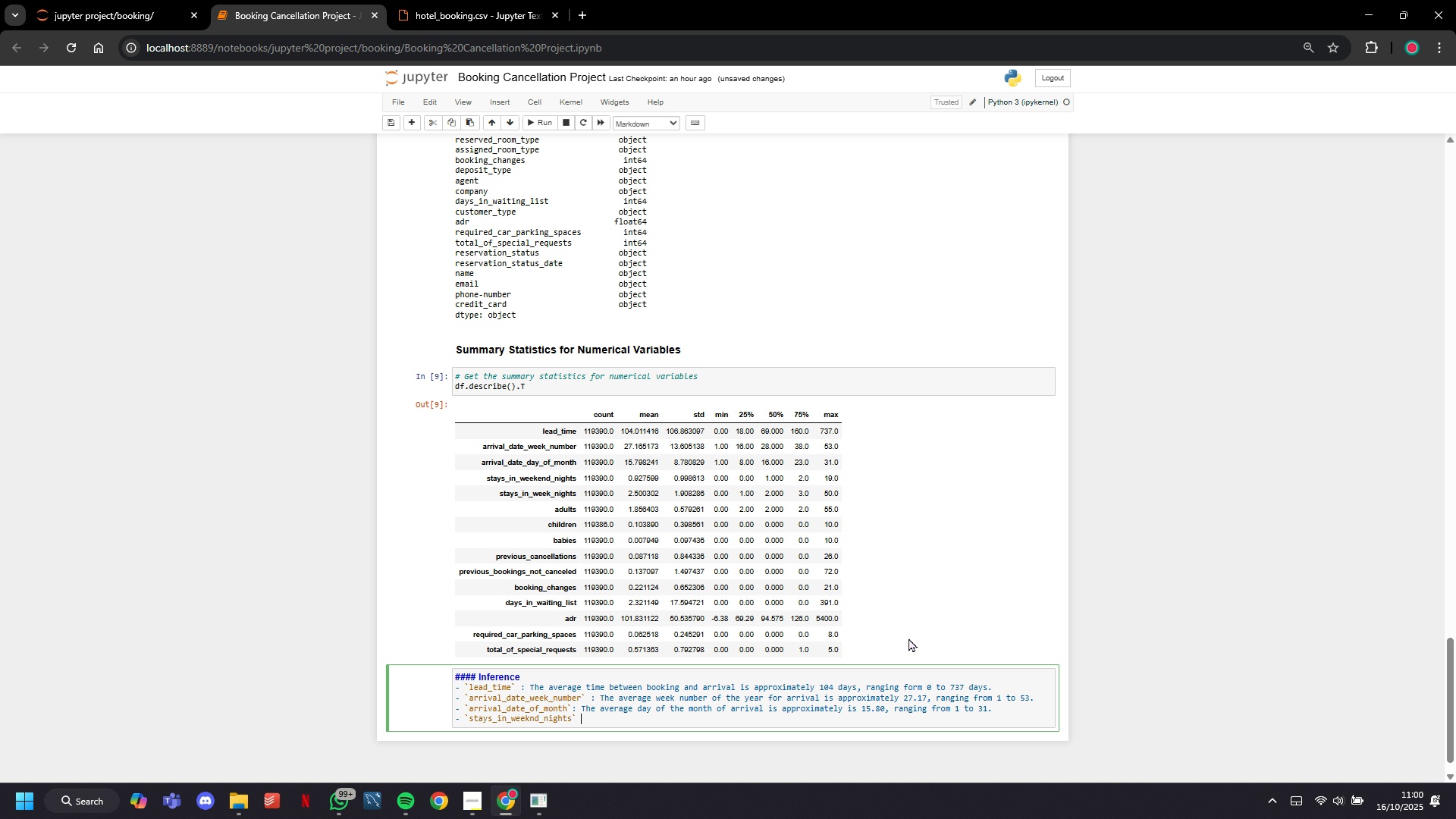 
type( : On average, gursts )
key(Backspace)
key(Backspace)
key(Backspace)
key(Backspace)
key(Backspace)
type(ests stay around 0.93 weekend nights, with some guests staying f)
key(Backspace)
type(for as long as 19 wk)
key(Backspace)
type(ek)
key(Backspace)
type(ekend nights.)
 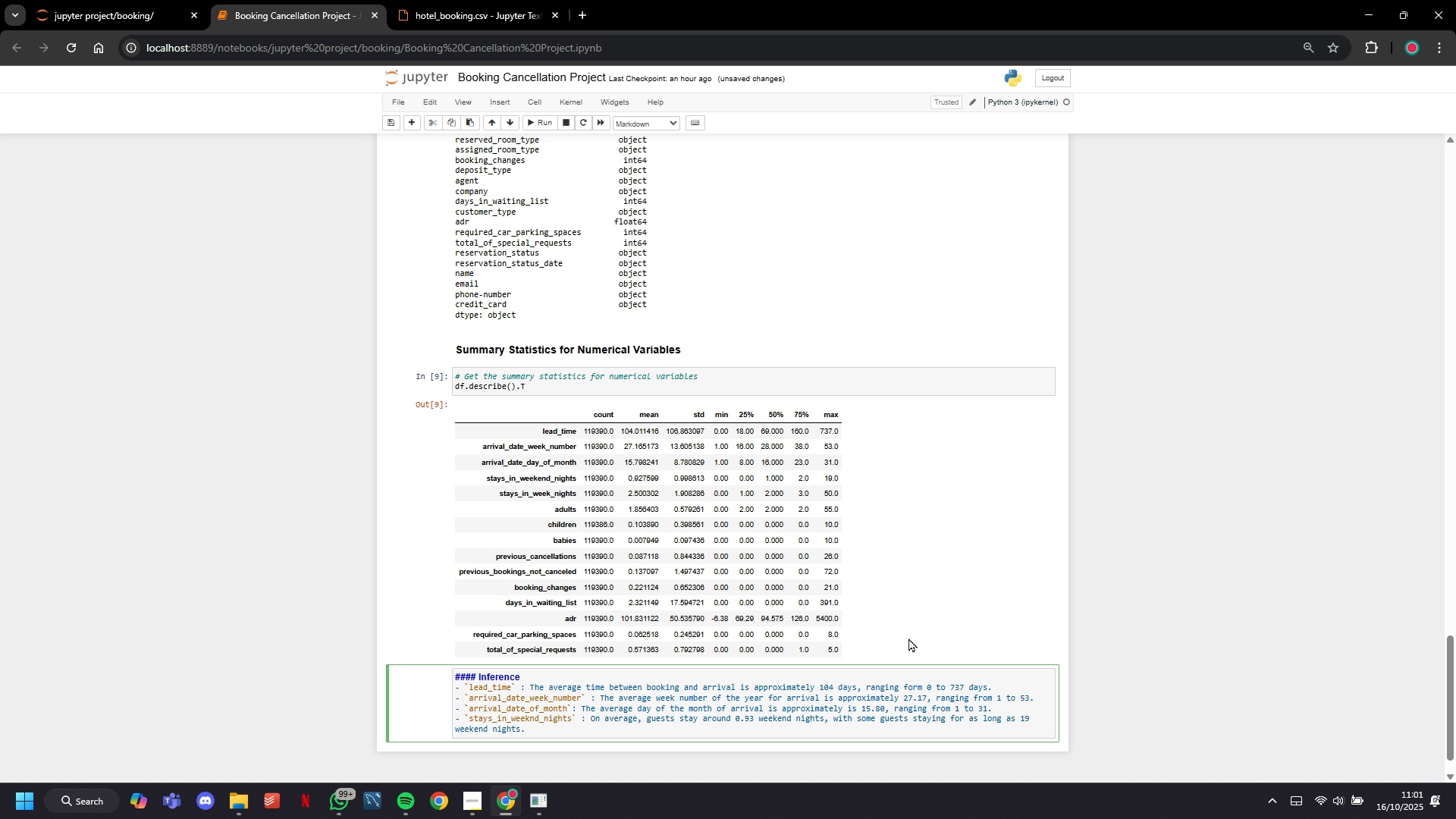 
scroll: coordinate [908, 638], scroll_direction: down, amount: 6.0